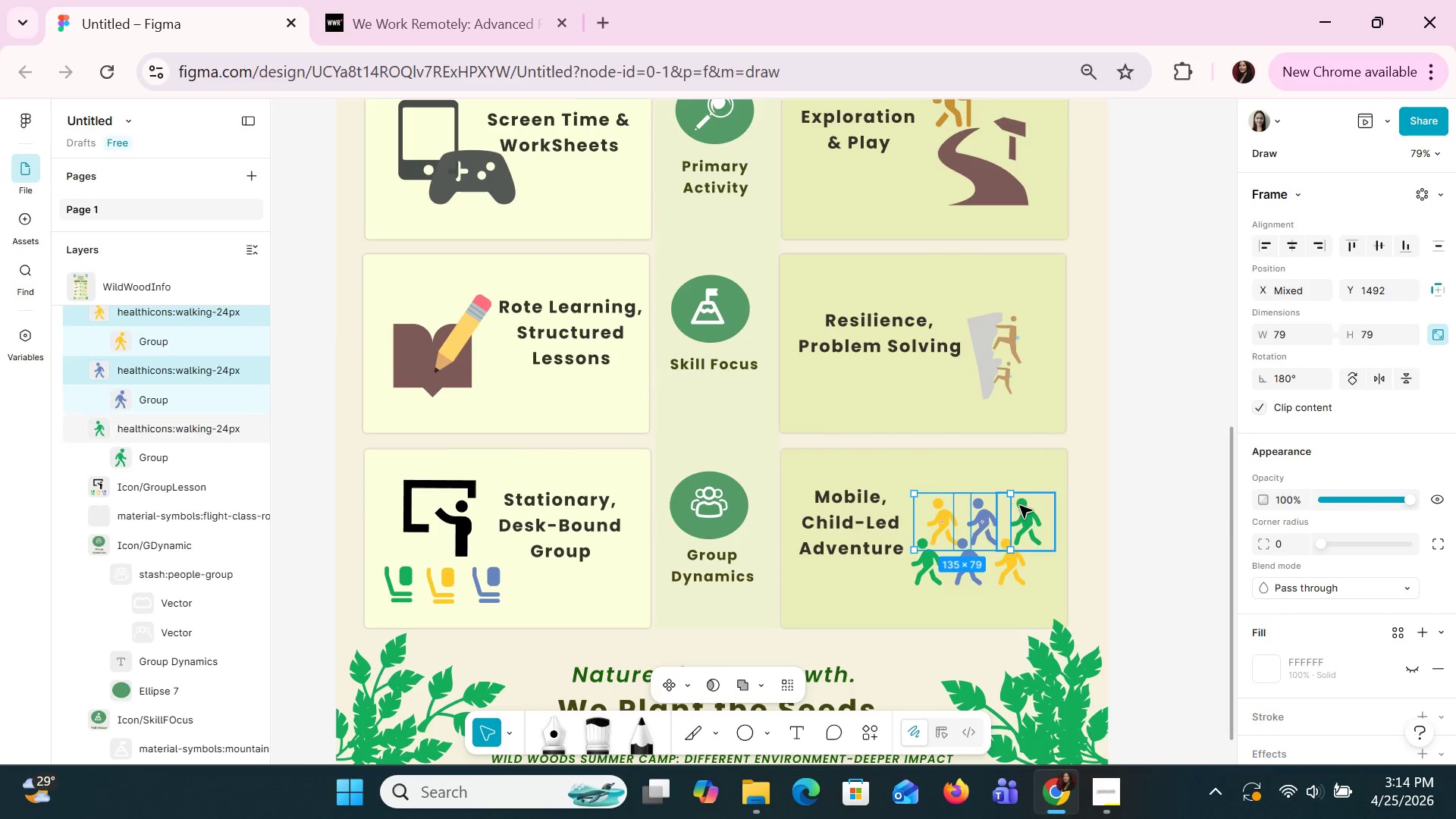 
left_click([1027, 507])
 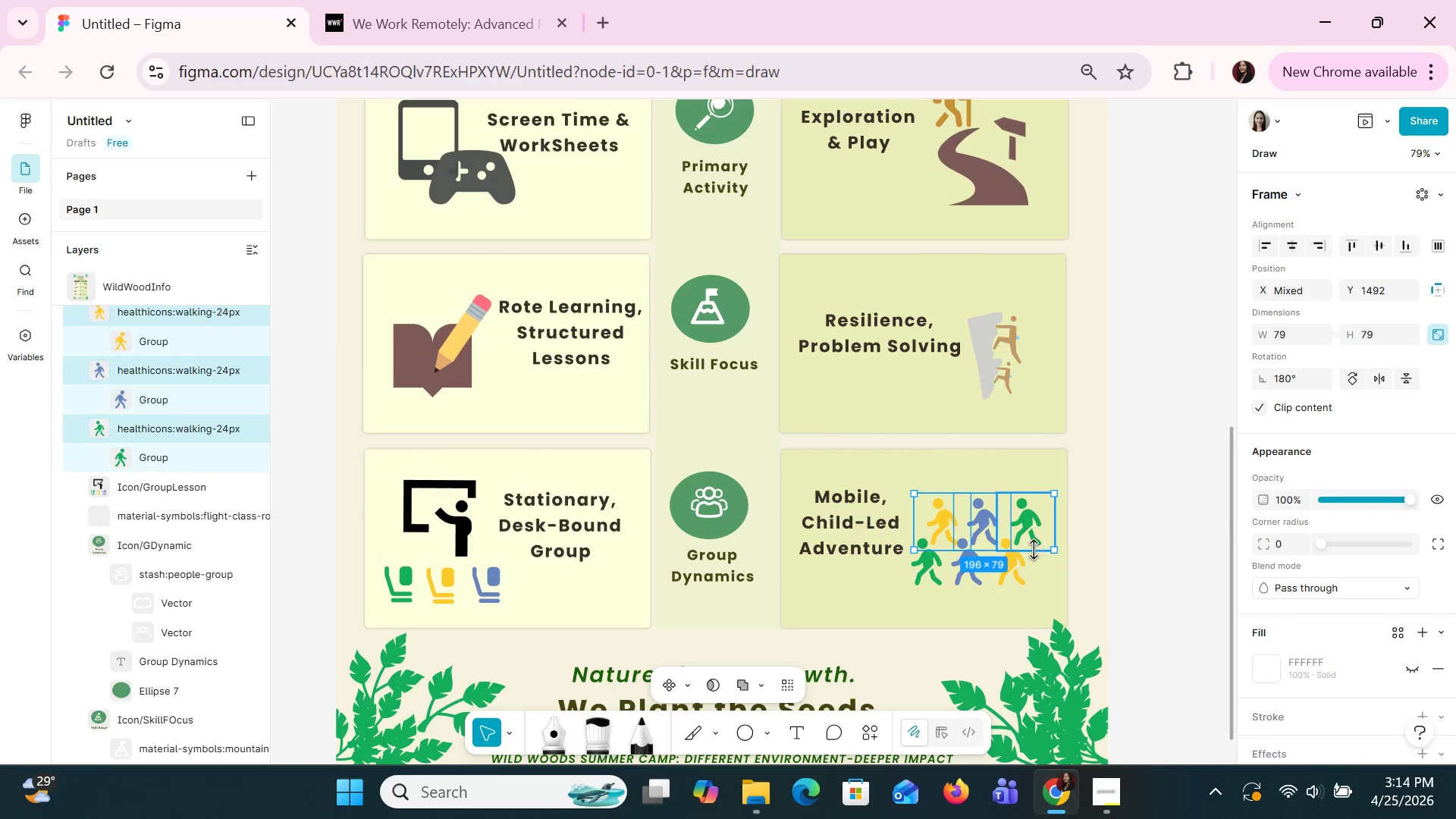 
hold_key(key=ShiftLeft, duration=1.52)
left_click([1015, 569])
 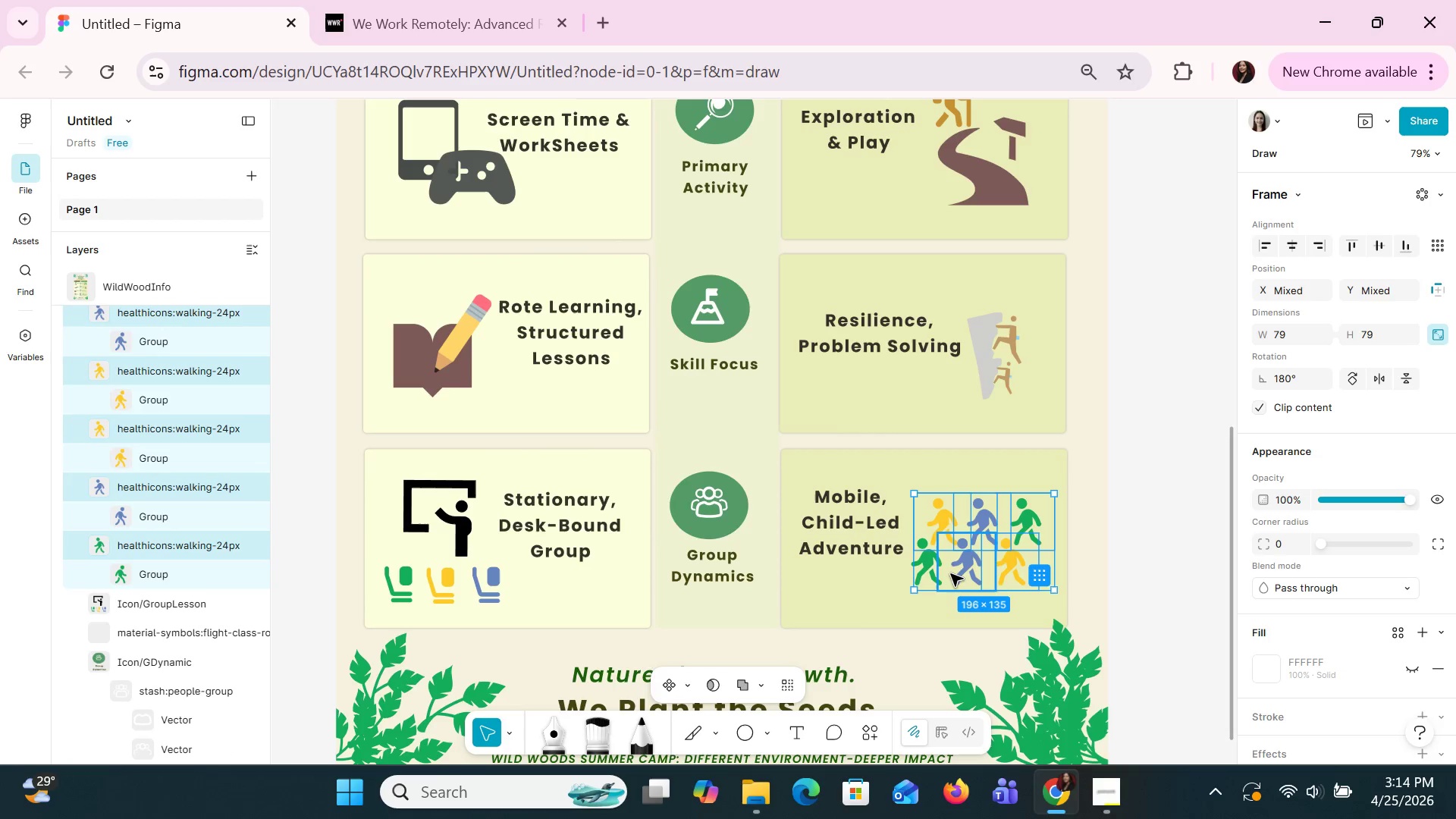 
hold_key(key=ShiftLeft, duration=0.66)
left_click([930, 570])
 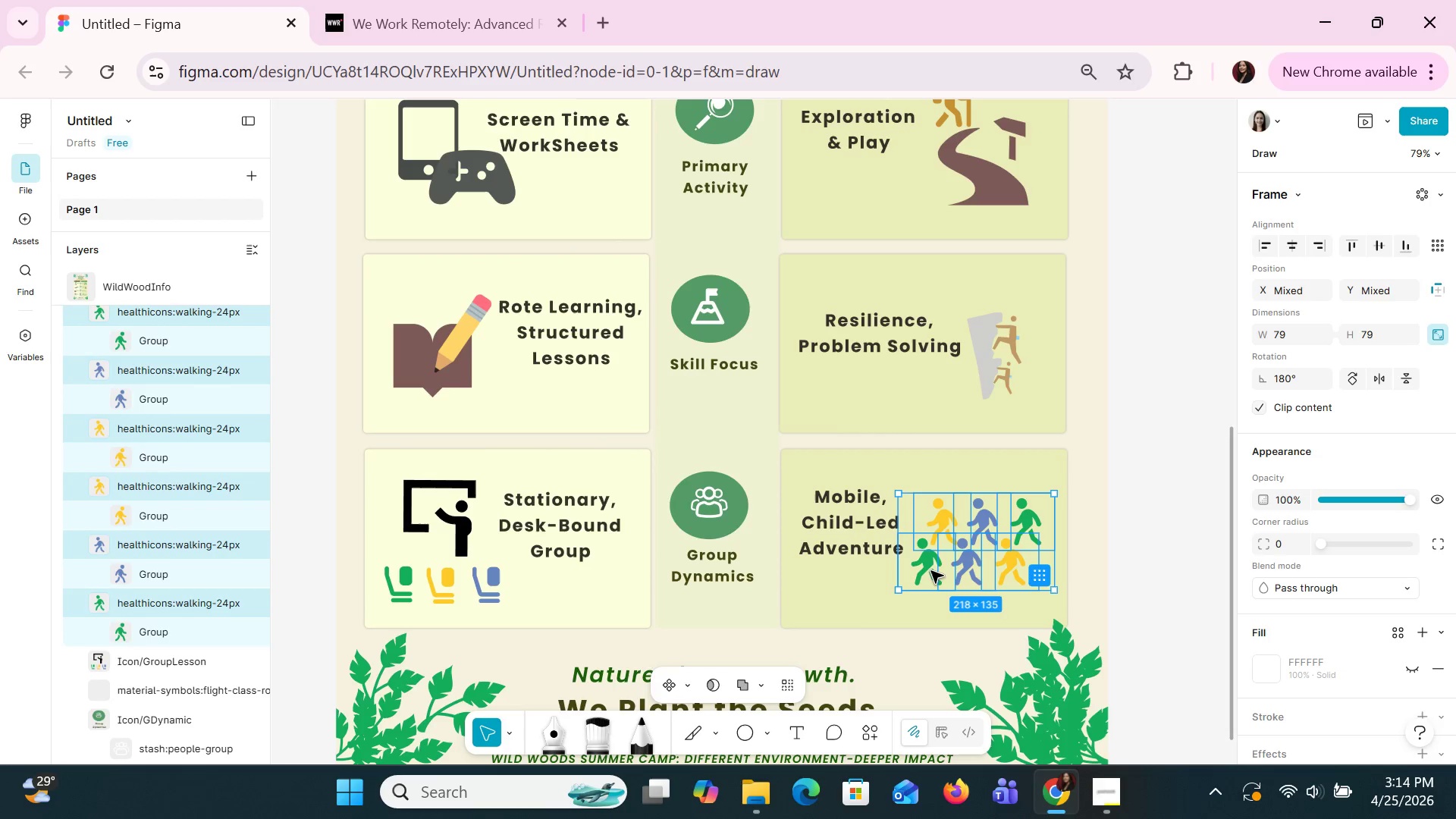 
right_click([930, 570])
 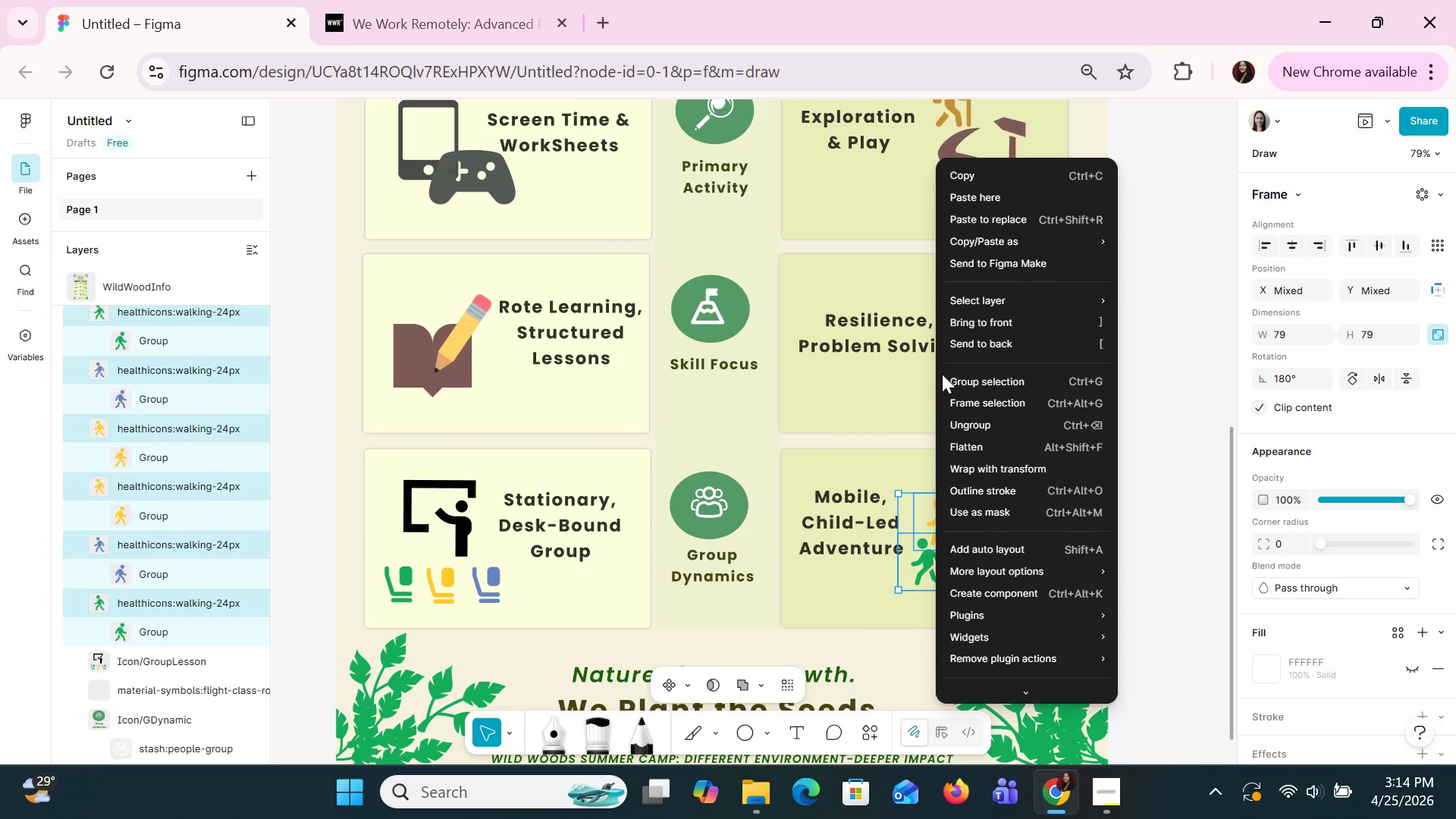 
left_click([957, 385])
 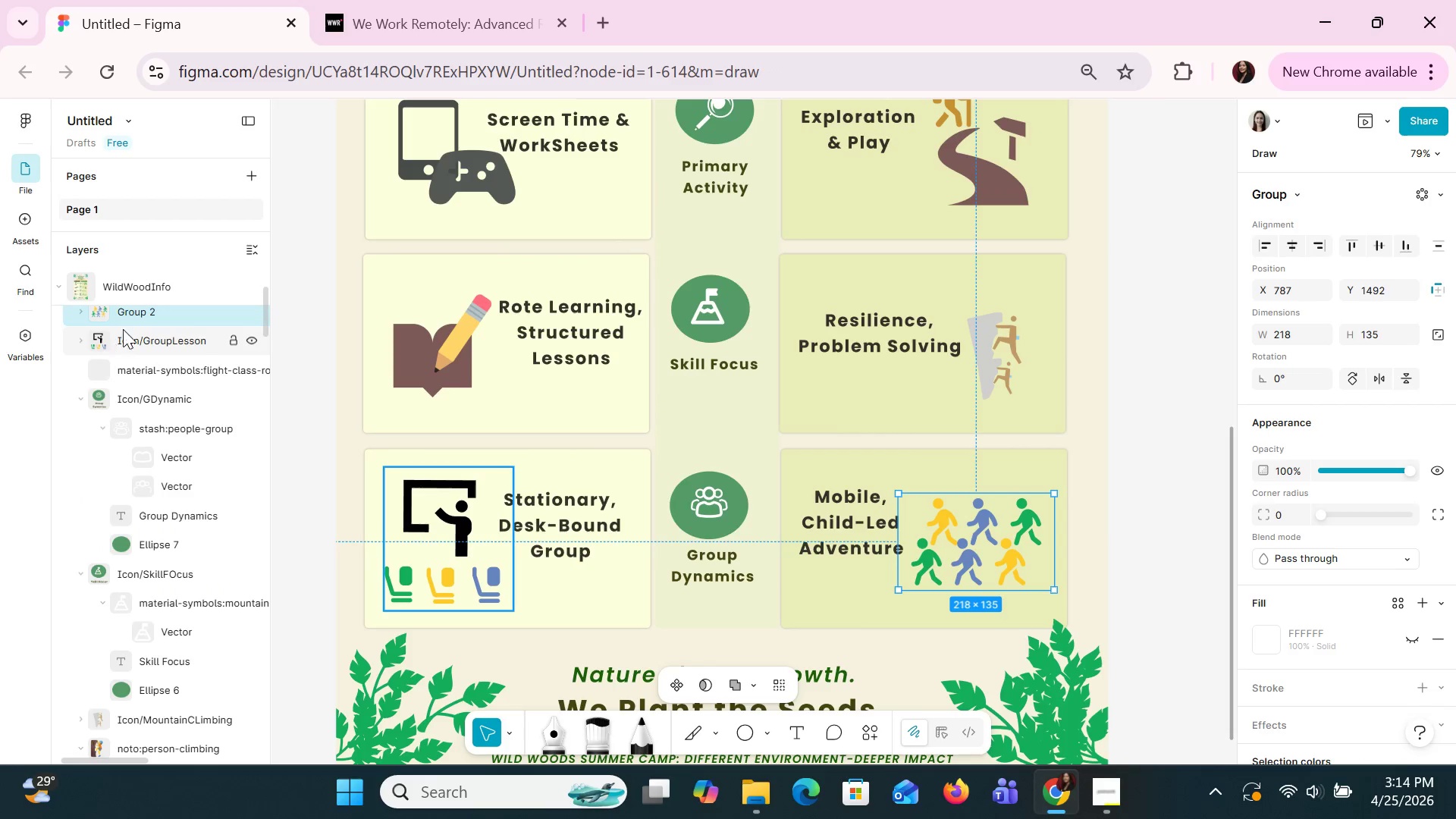 
double_click([127, 316])
 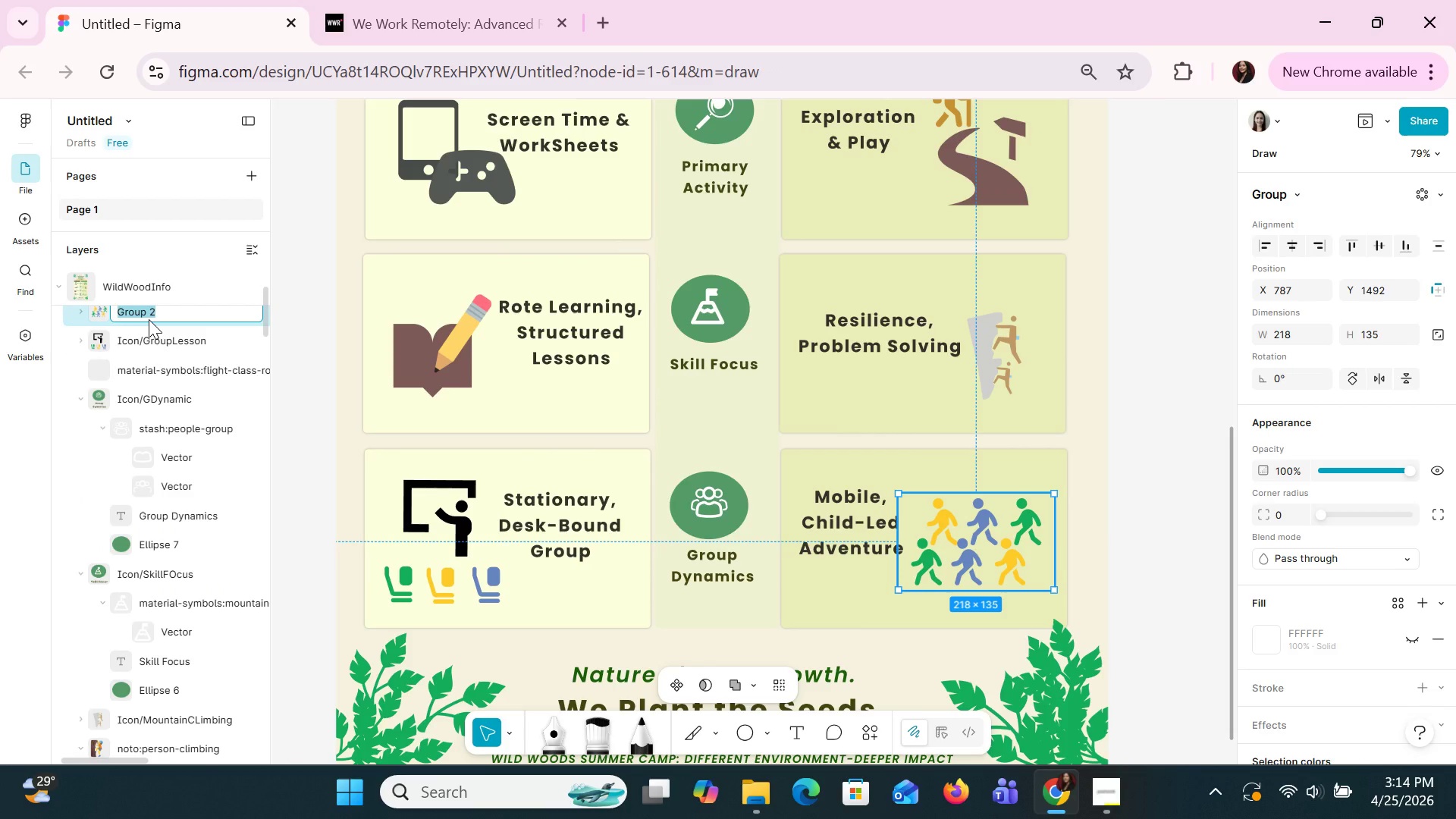 
type(Icon/Group )
key(Backspace)
type(WL)
key(Backspace)
type(alking)
 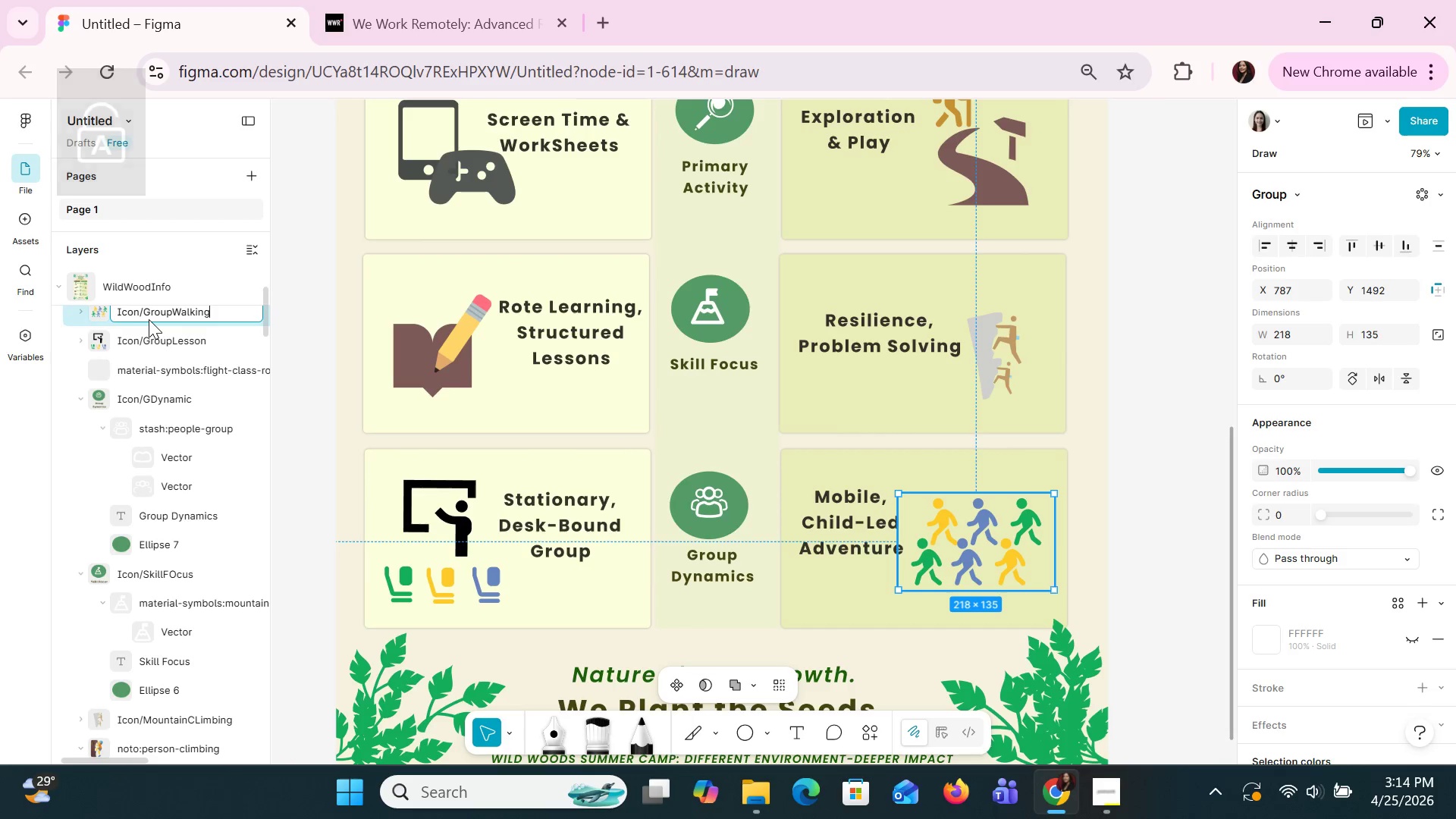 
left_click([989, 463])
 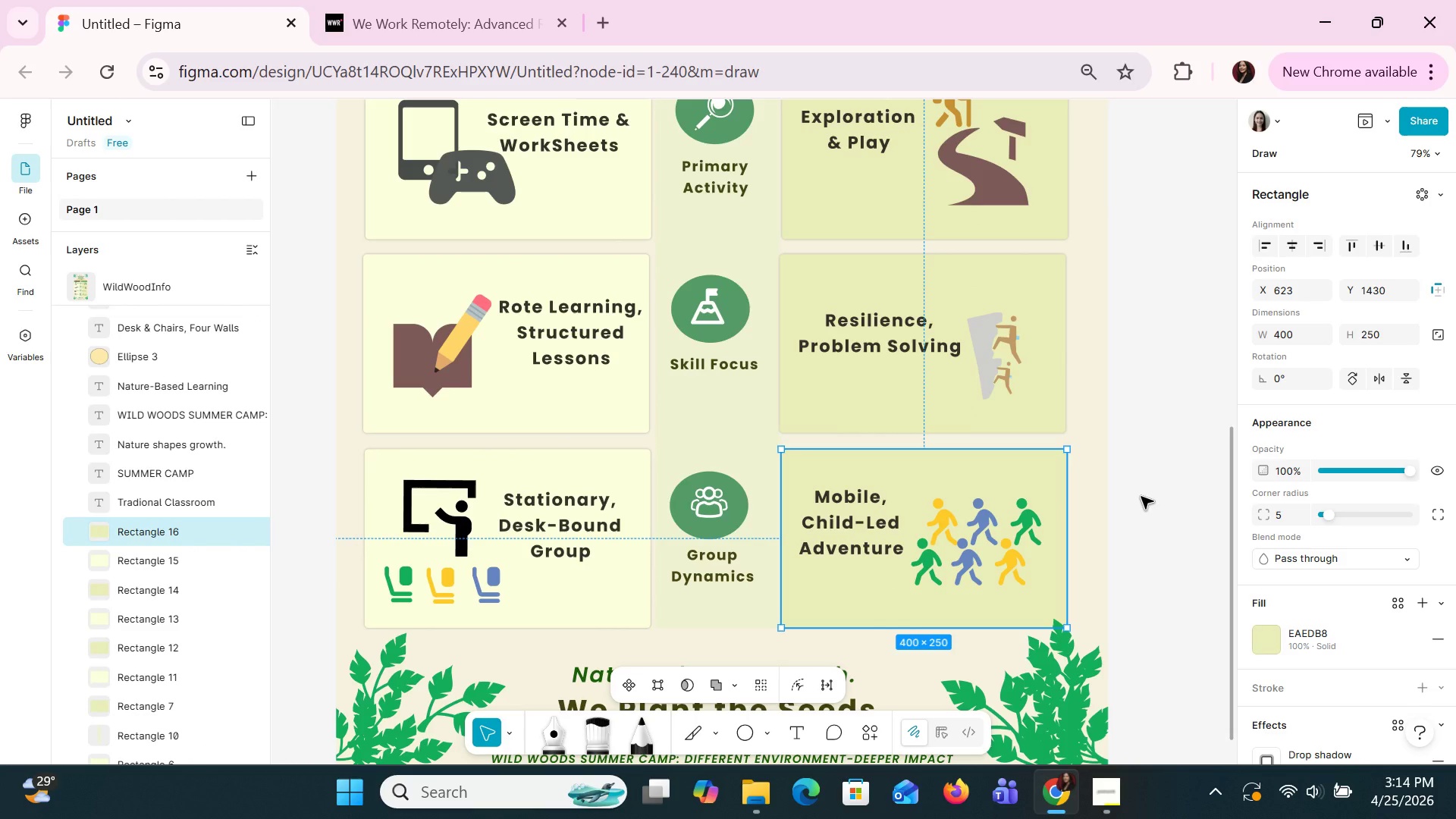 
scroll: coordinate [1141, 496], scroll_direction: up, amount: 1.0
 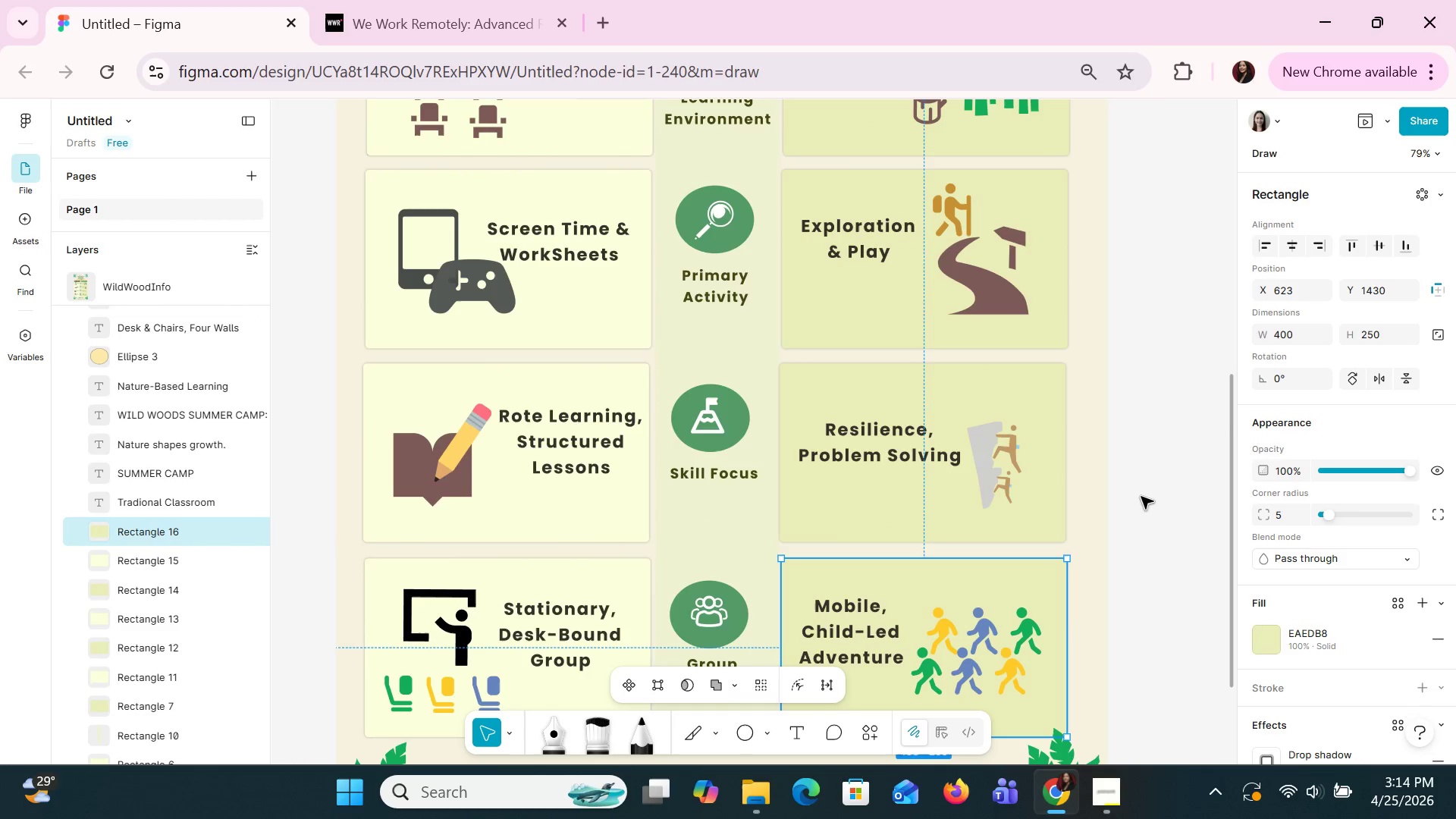 
hold_key(key=ControlLeft, duration=1.51)
scroll: coordinate [1141, 494], scroll_direction: down, amount: 1.0
 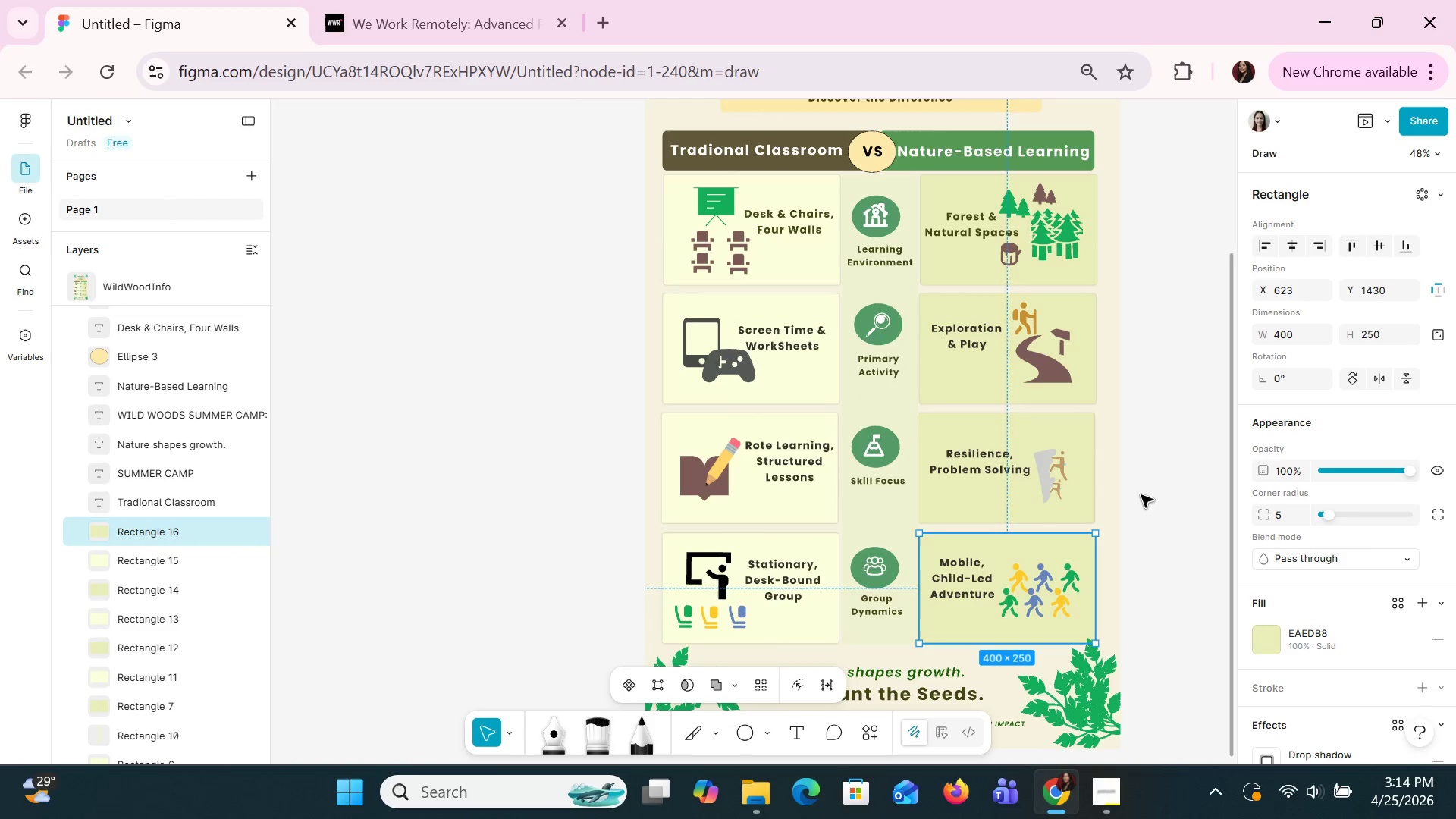 
hold_key(key=ControlLeft, duration=1.52)
 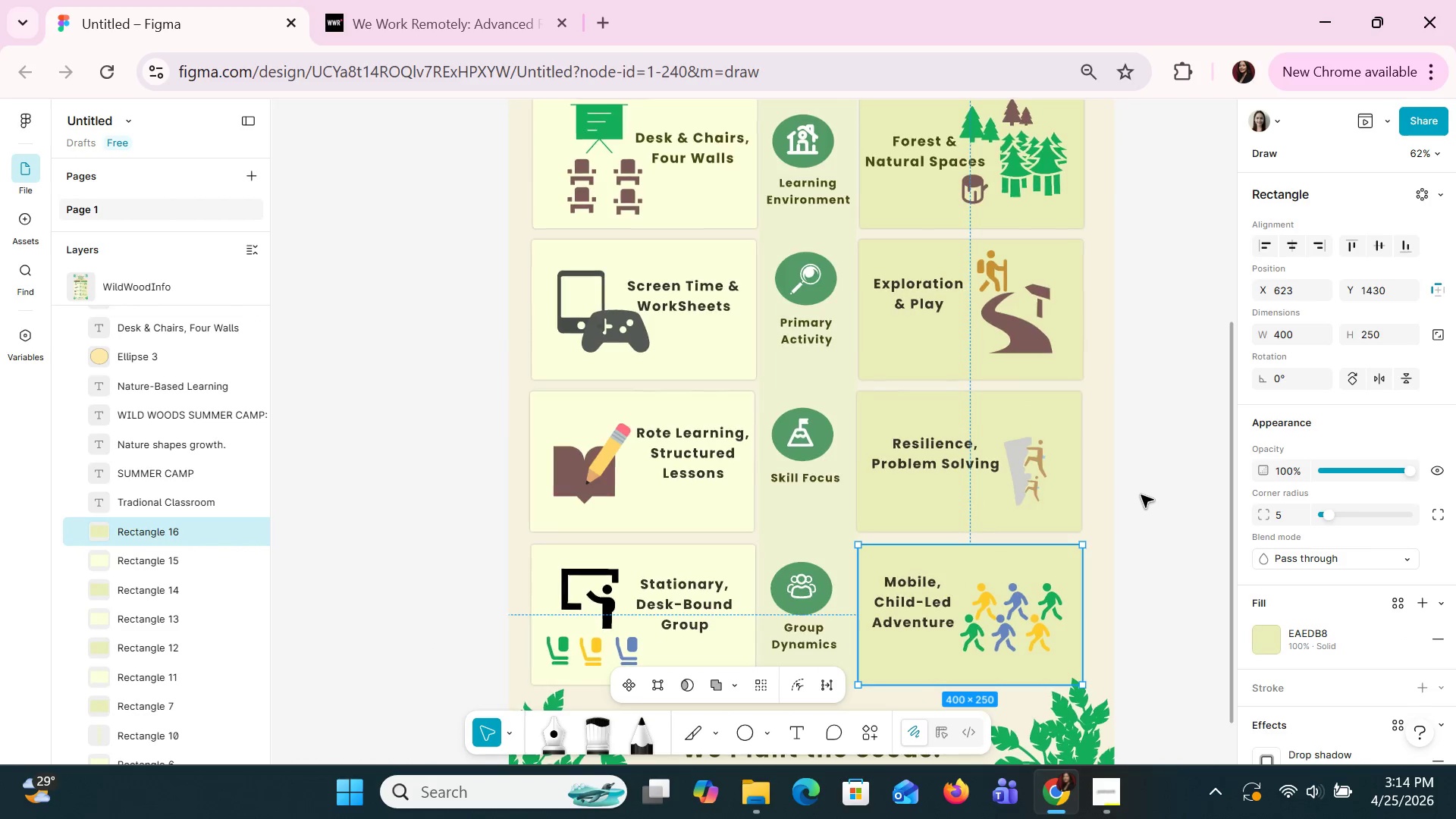 
hold_key(key=ControlLeft, duration=1.39)
scroll: coordinate [1141, 494], scroll_direction: up, amount: 1.0
 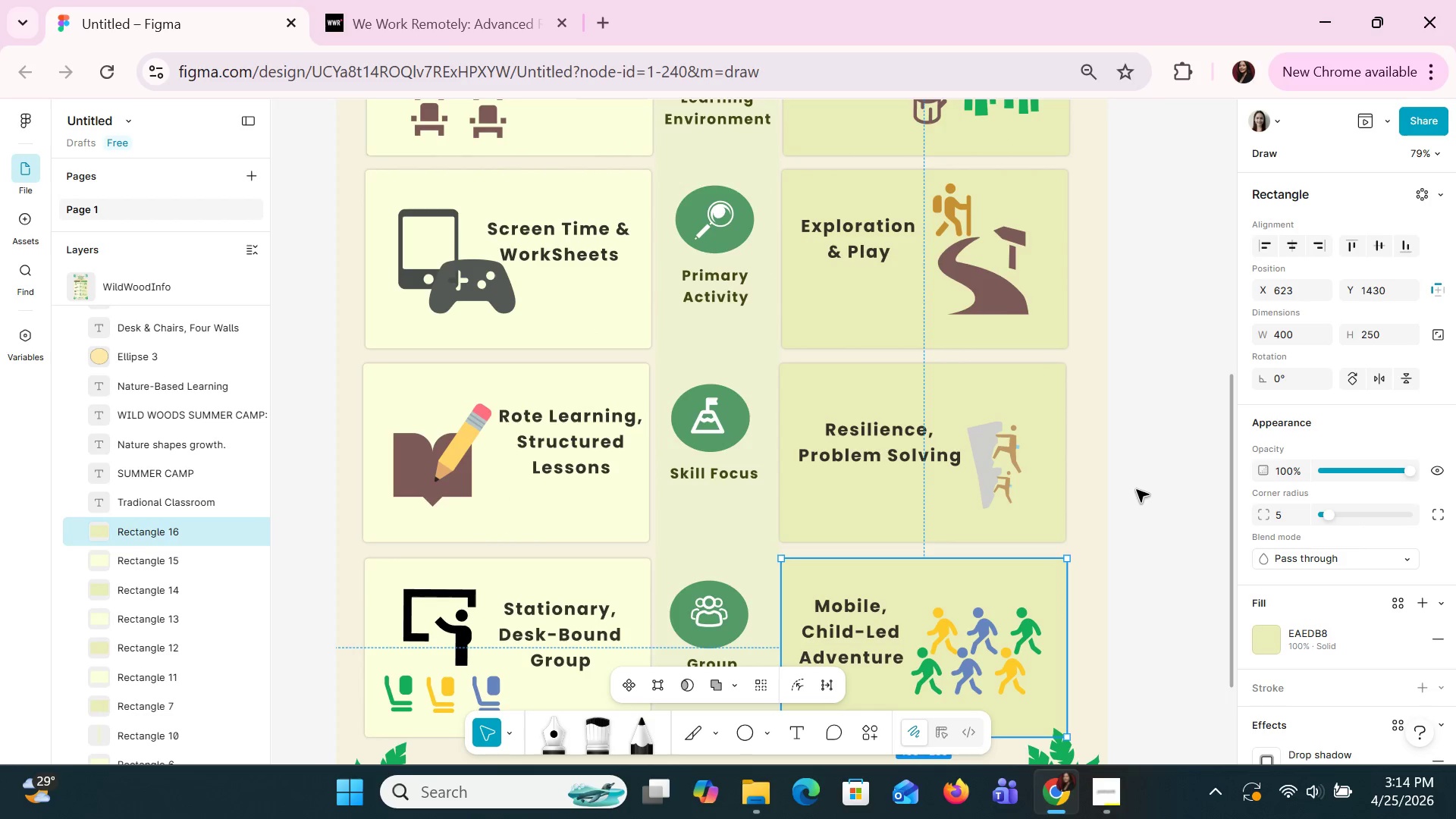 
left_click_drag(start_coordinate=[864, 246], to_coordinate=[864, 254])
 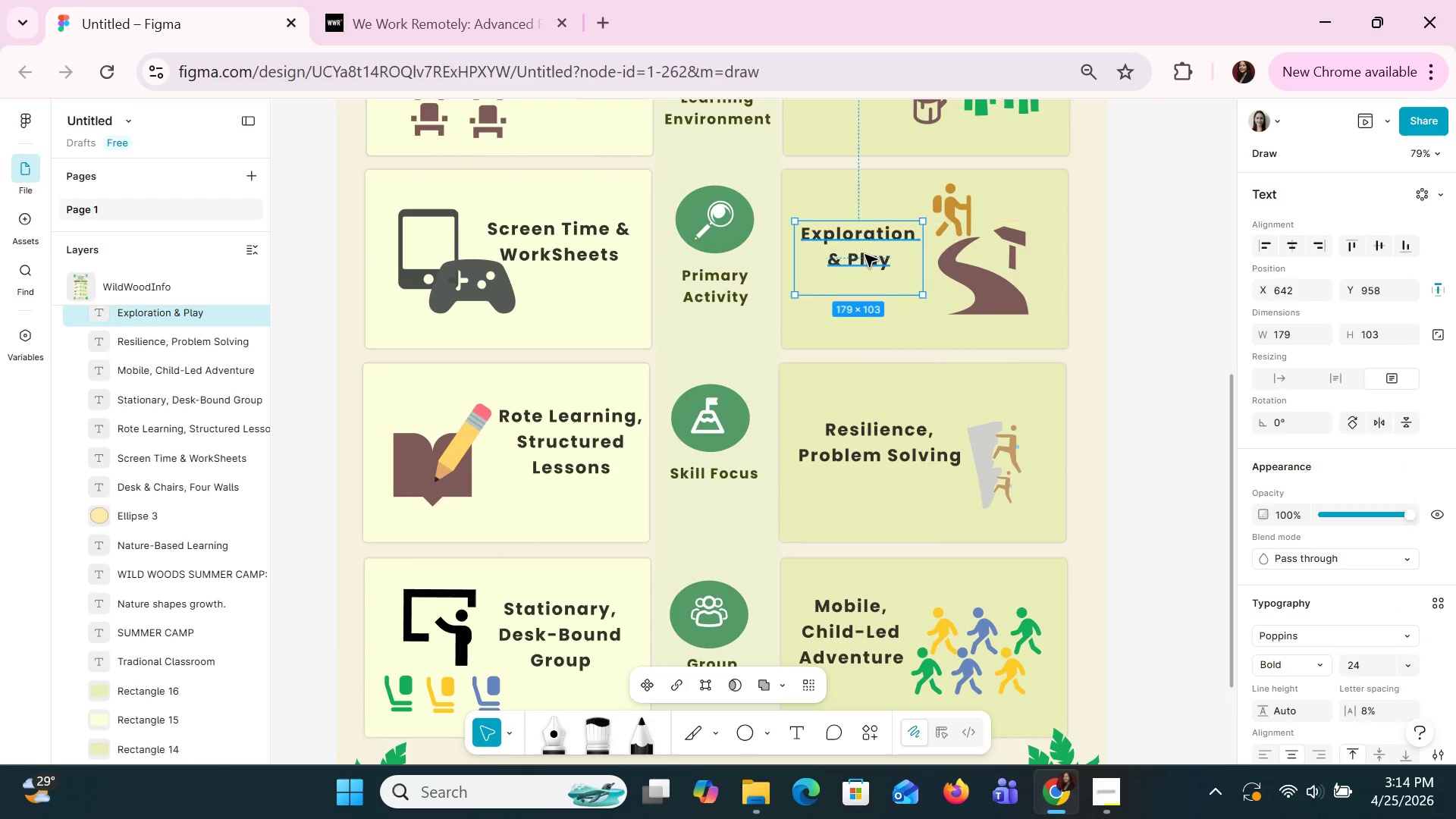 
left_click([864, 254])
 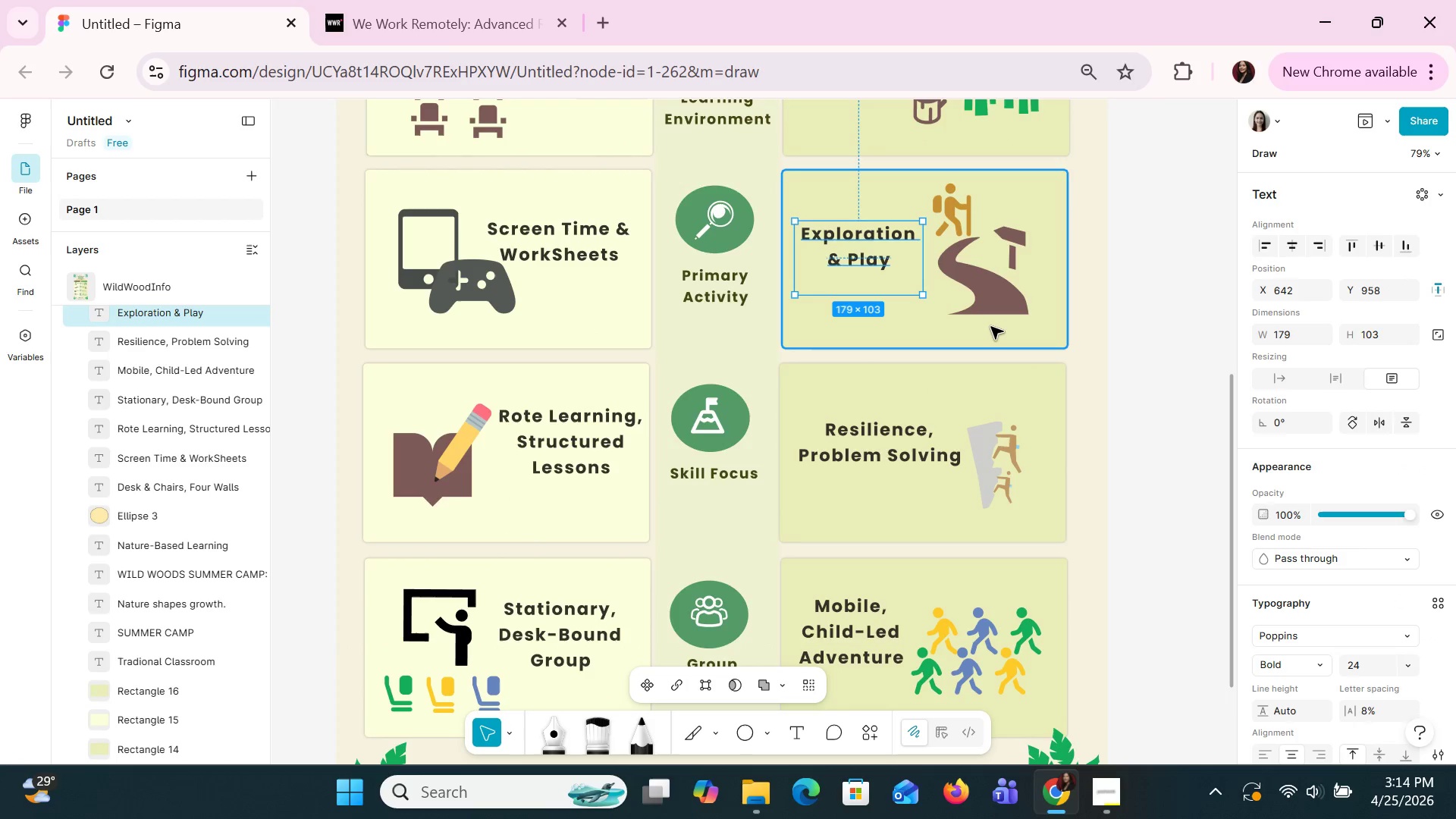 
scroll: coordinate [1109, 326], scroll_direction: up, amount: 2.0
 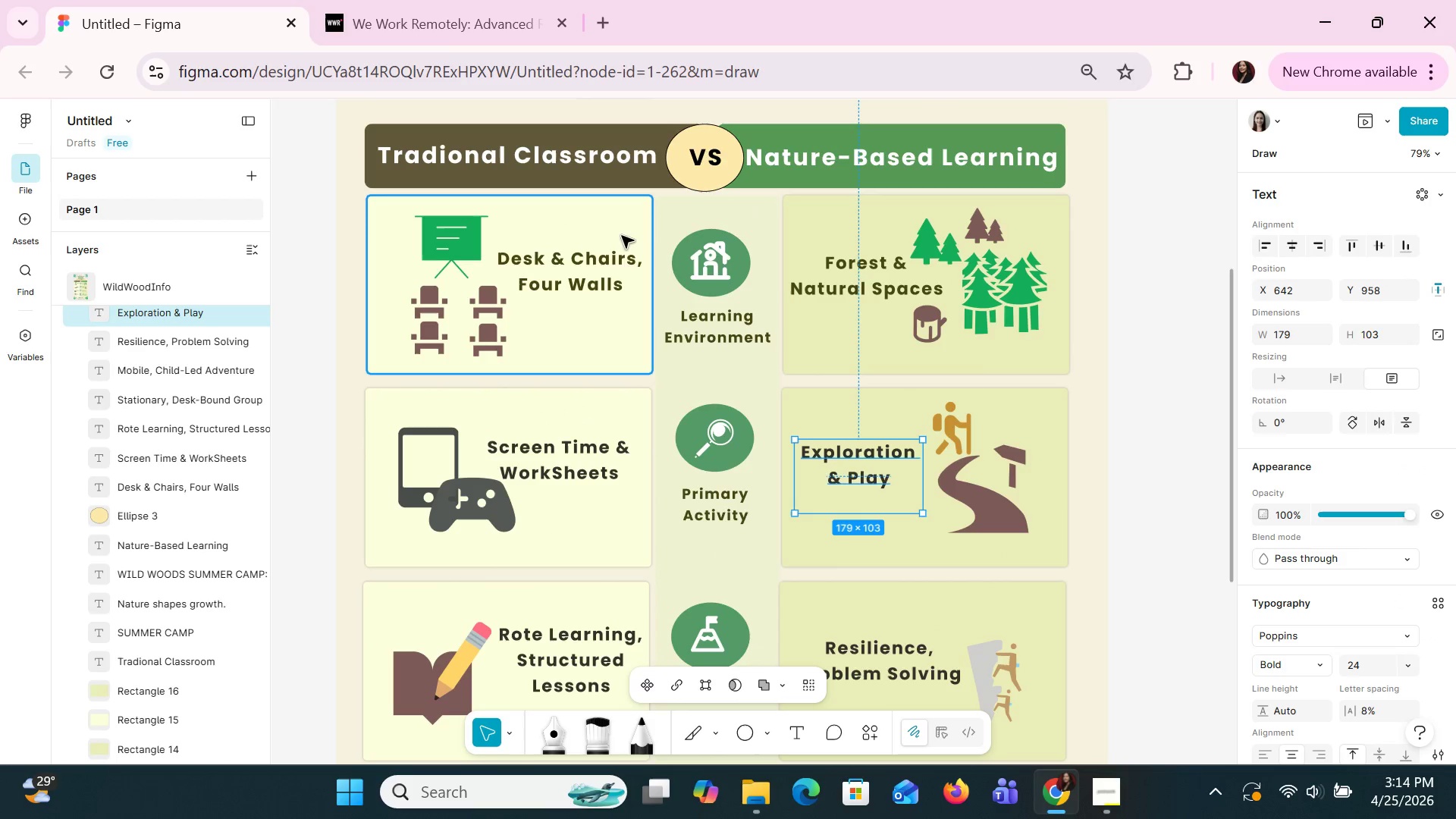 
left_click([616, 217])
 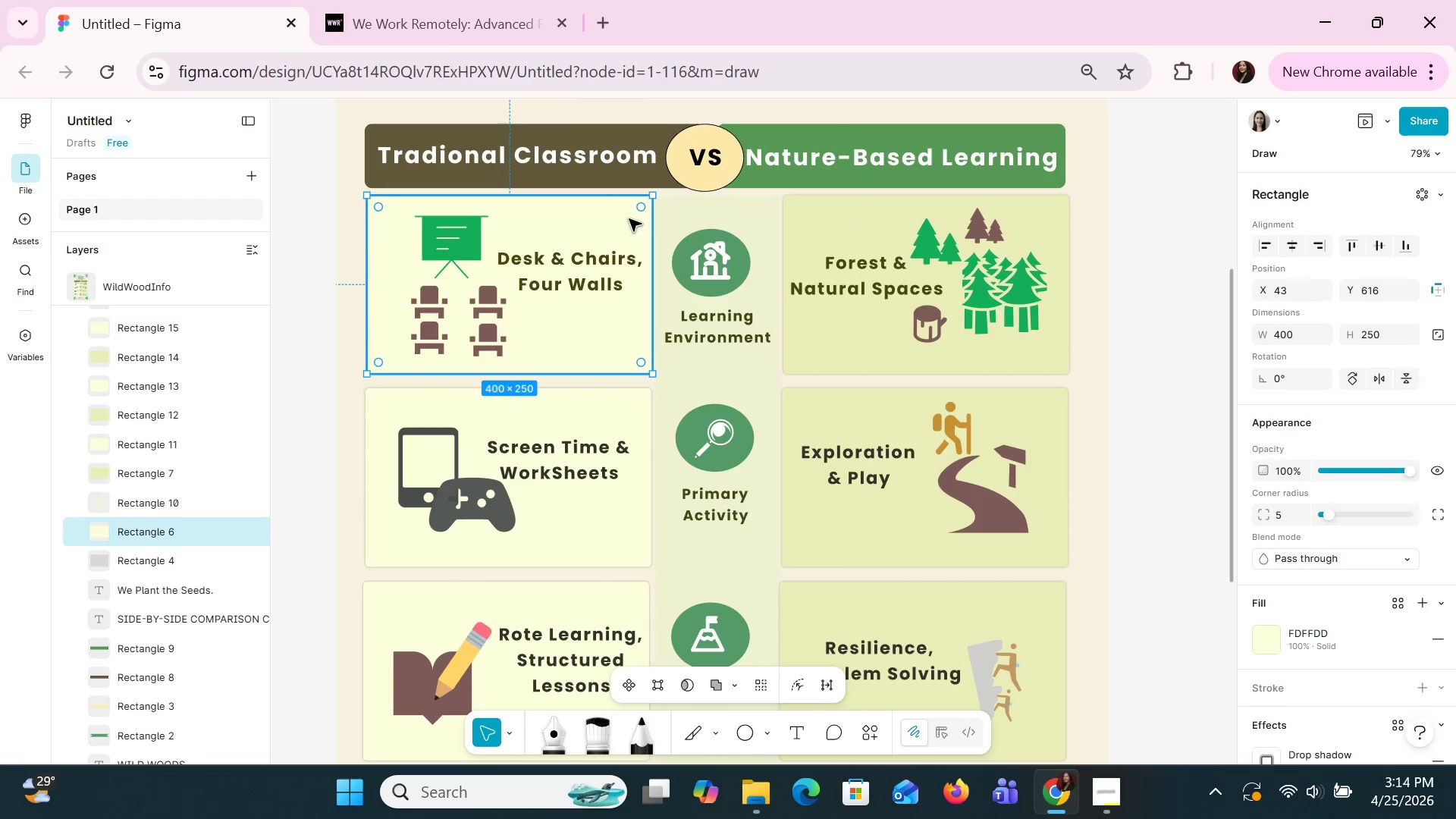 
hold_key(key=ShiftLeft, duration=1.5)
 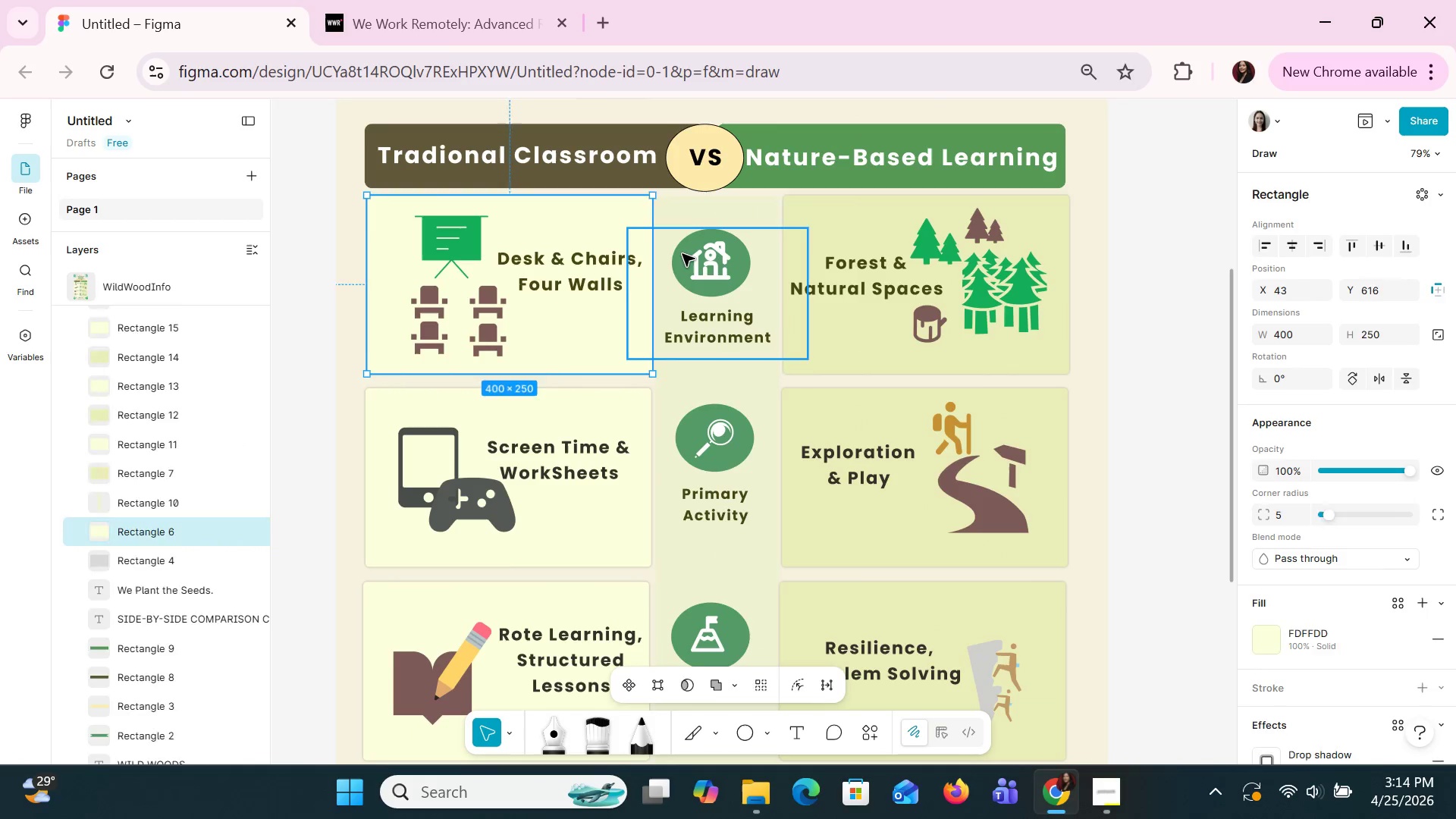 
hold_key(key=ShiftLeft, duration=1.5)
left_click([682, 253])
 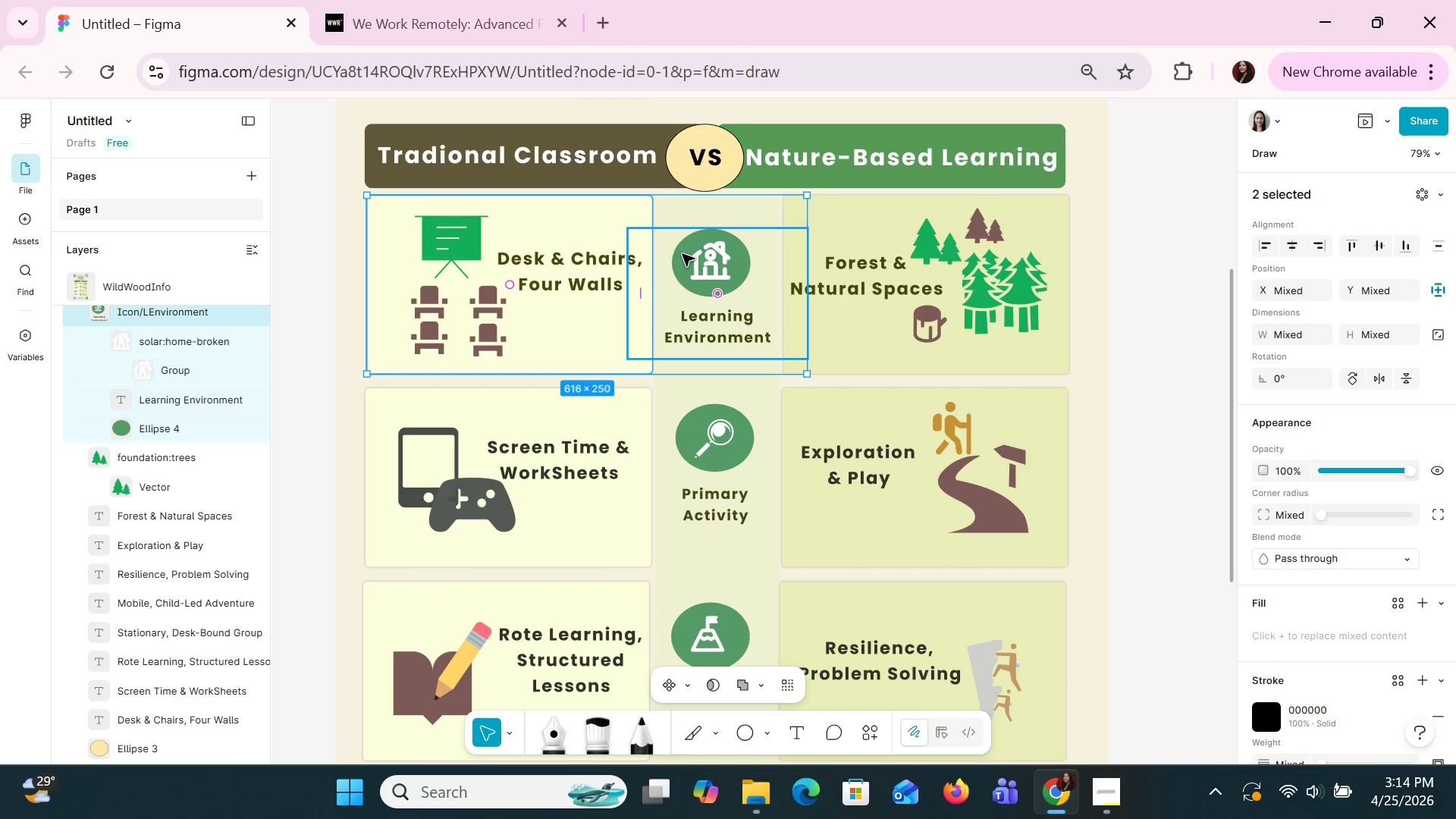 
hold_key(key=ShiftLeft, duration=1.52)
 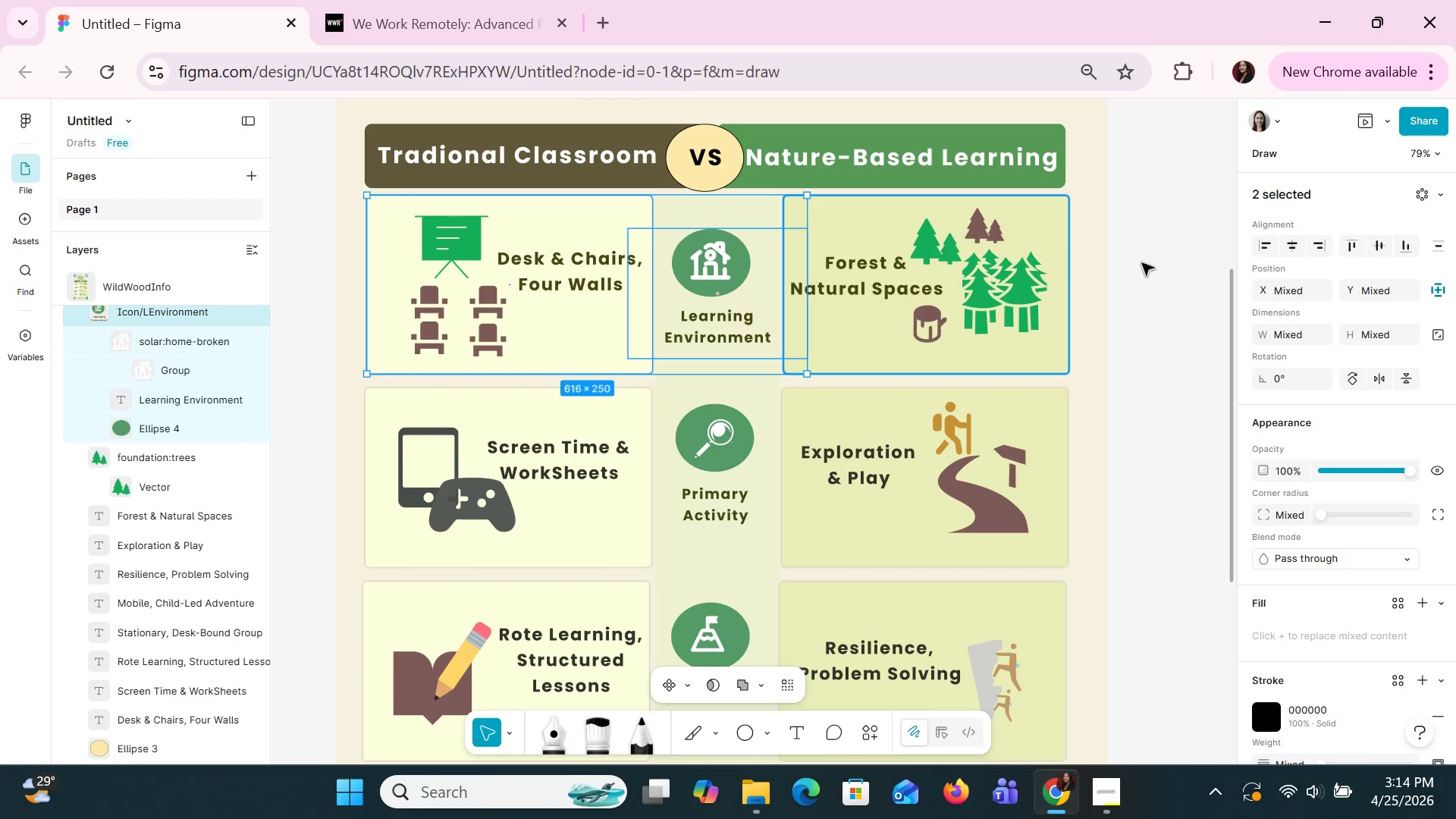 
left_click([1159, 262])
 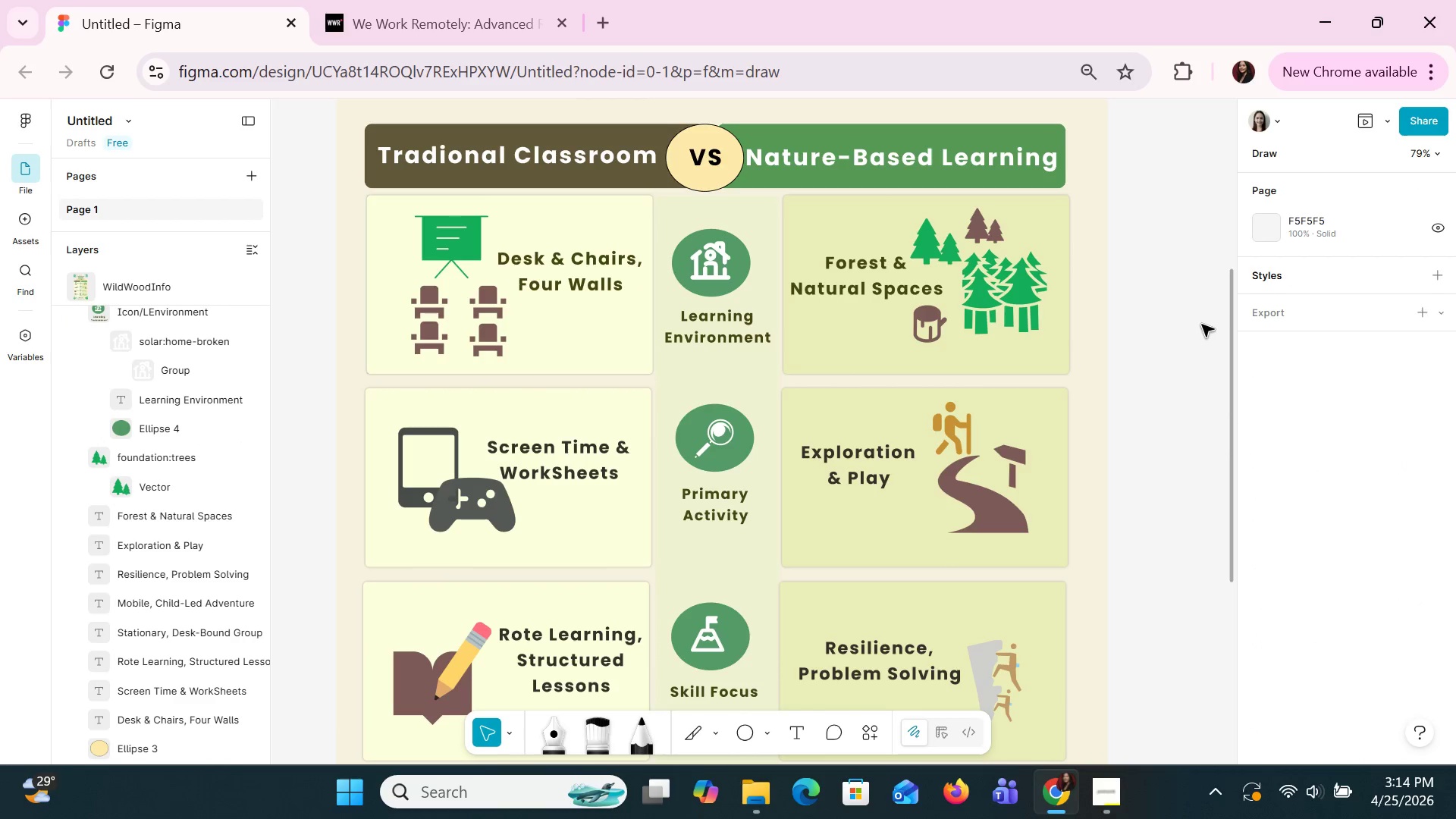 
left_click_drag(start_coordinate=[1197, 324], to_coordinate=[469, 229])
 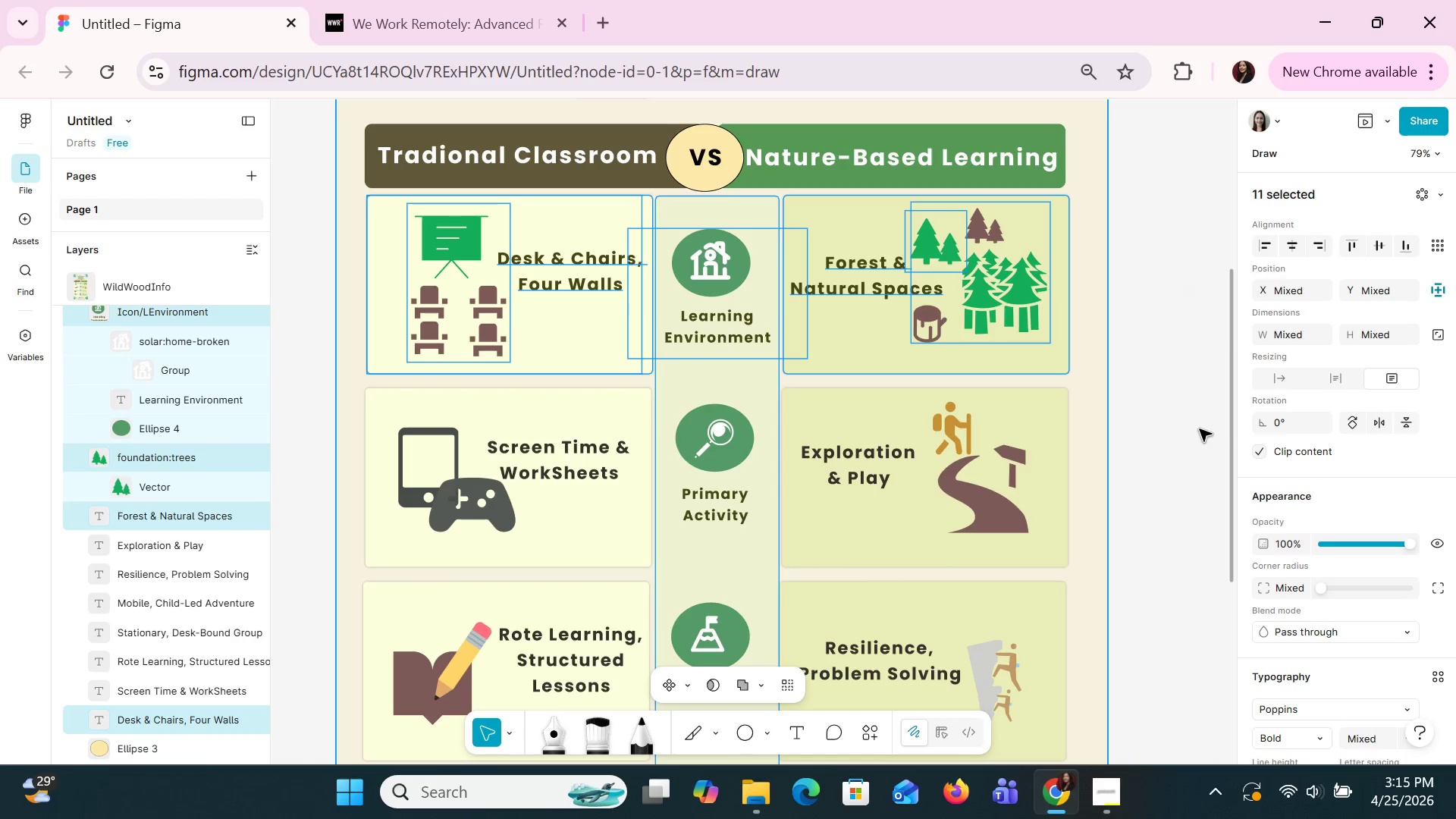 
left_click([1182, 411])
 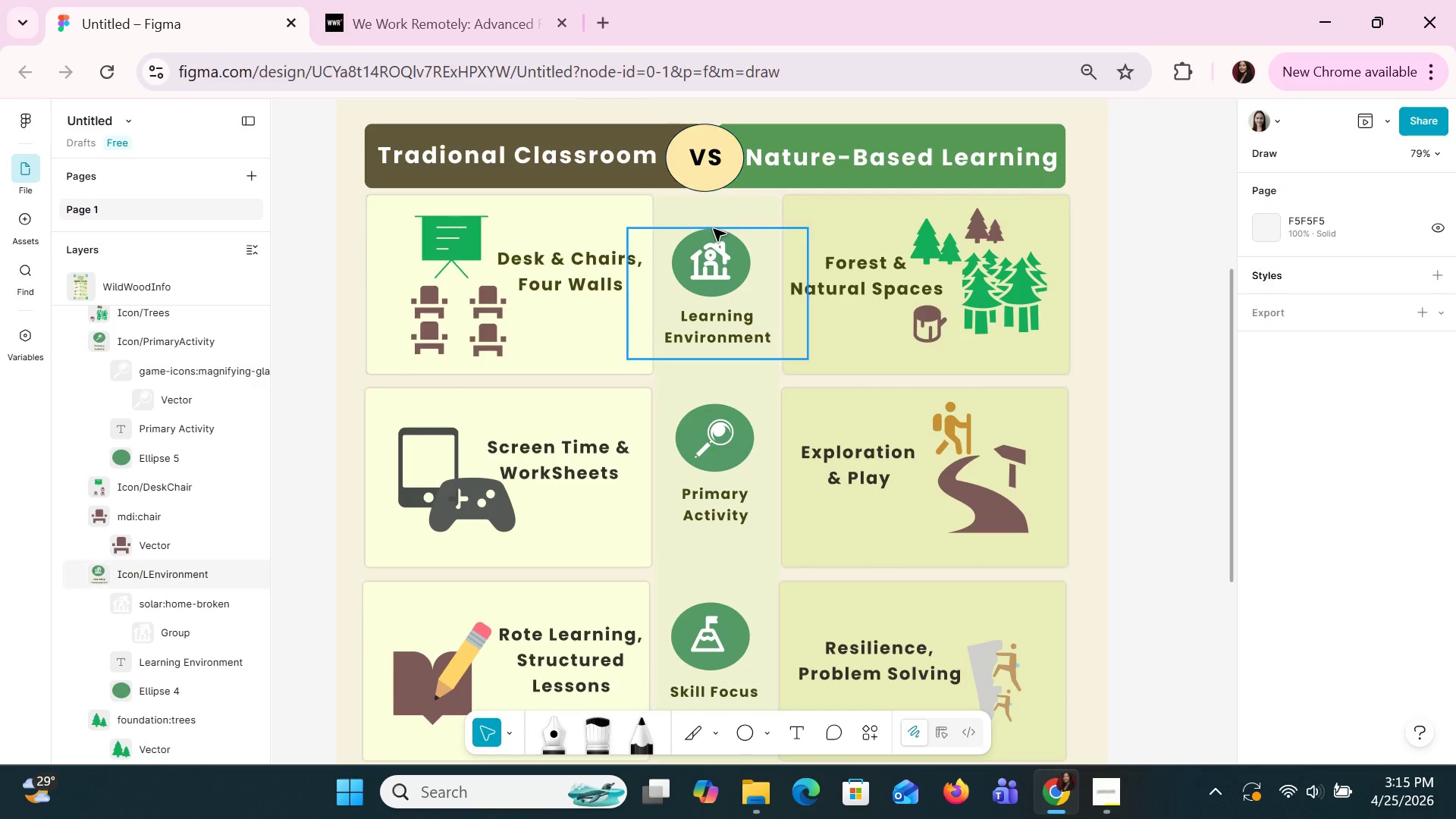 
left_click([727, 213])
 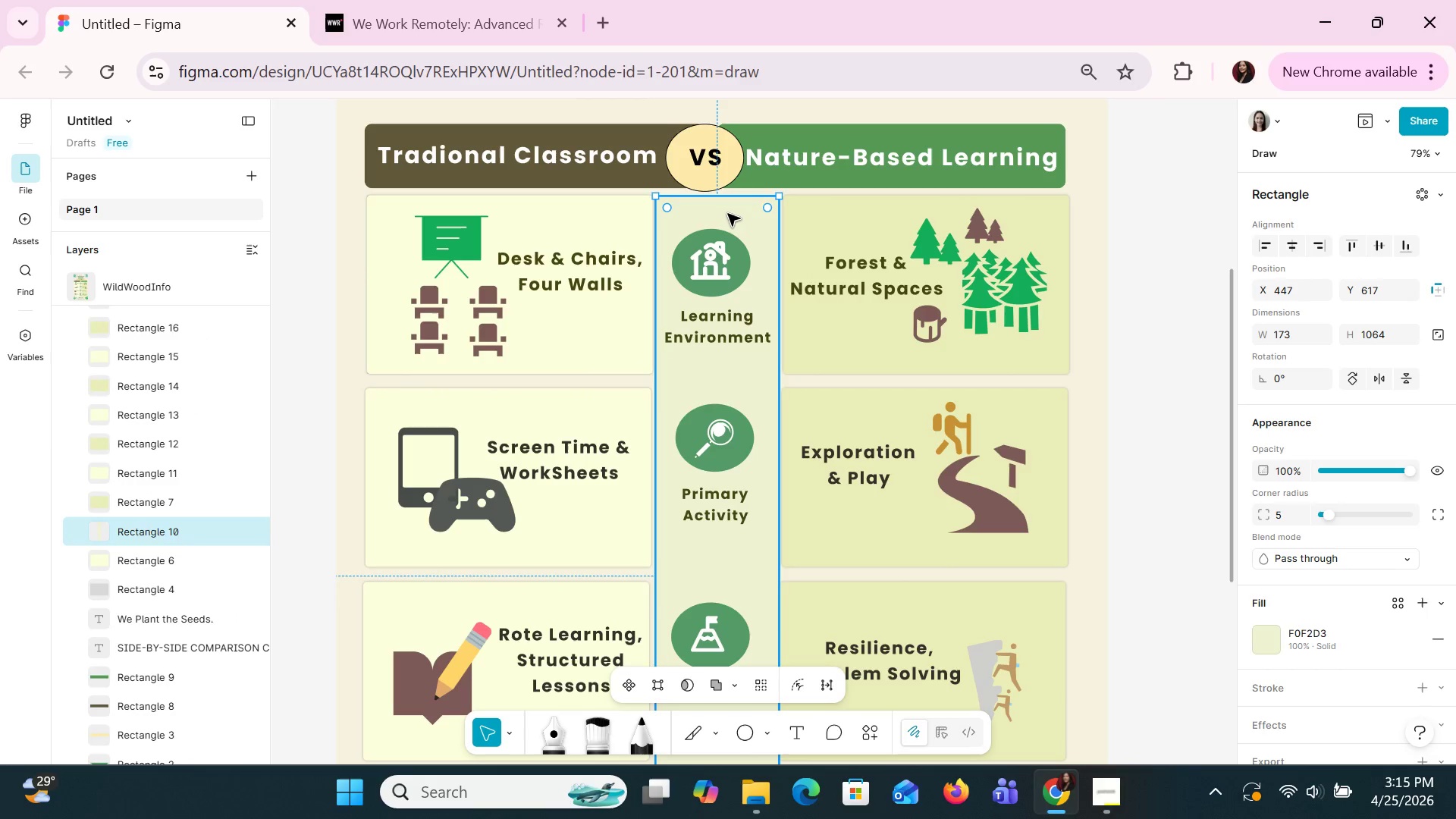 
hold_key(key=ShiftLeft, duration=1.5)
left_click([705, 278])
 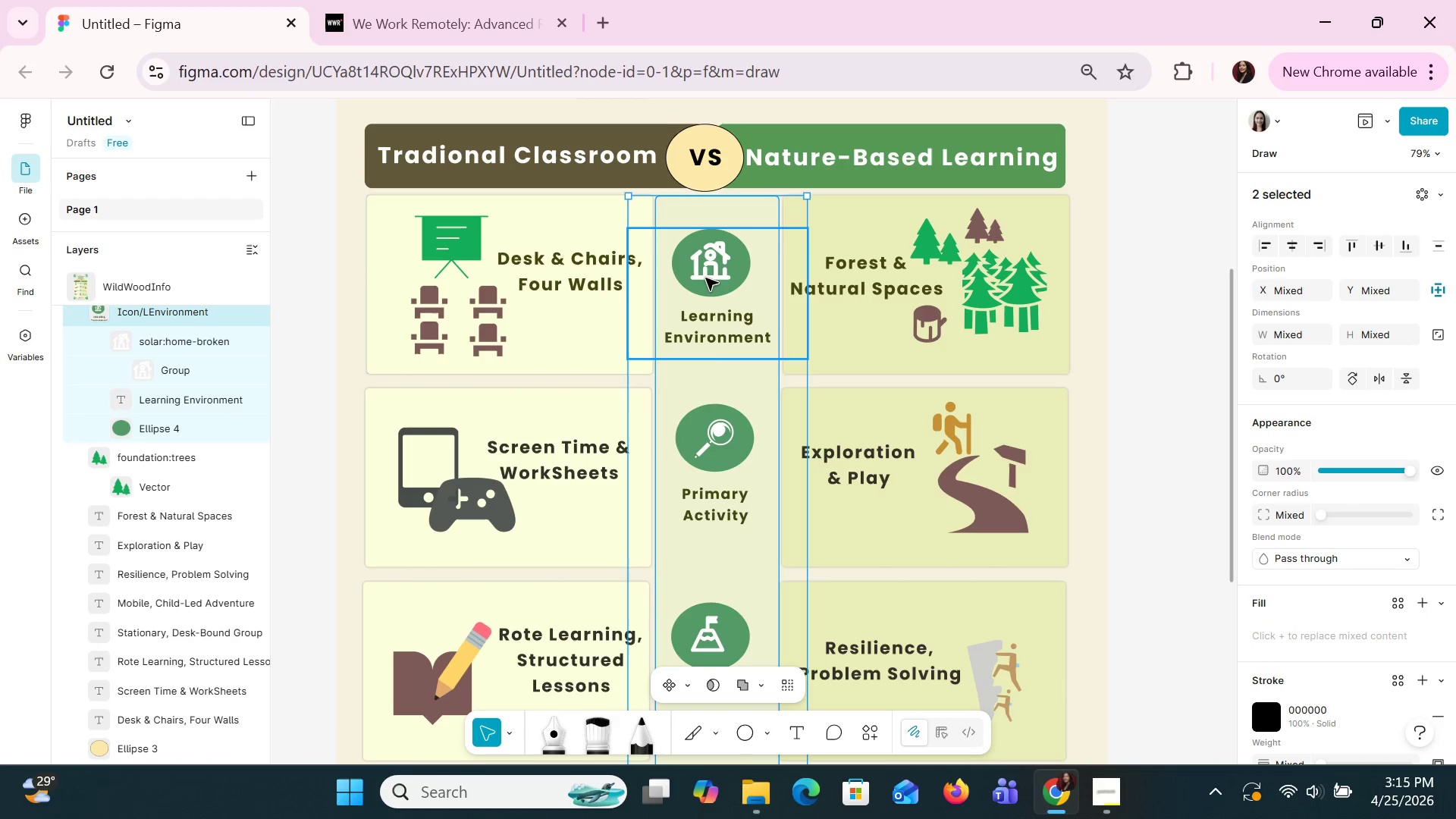 
hold_key(key=ShiftLeft, duration=1.17)
left_click([714, 416])
 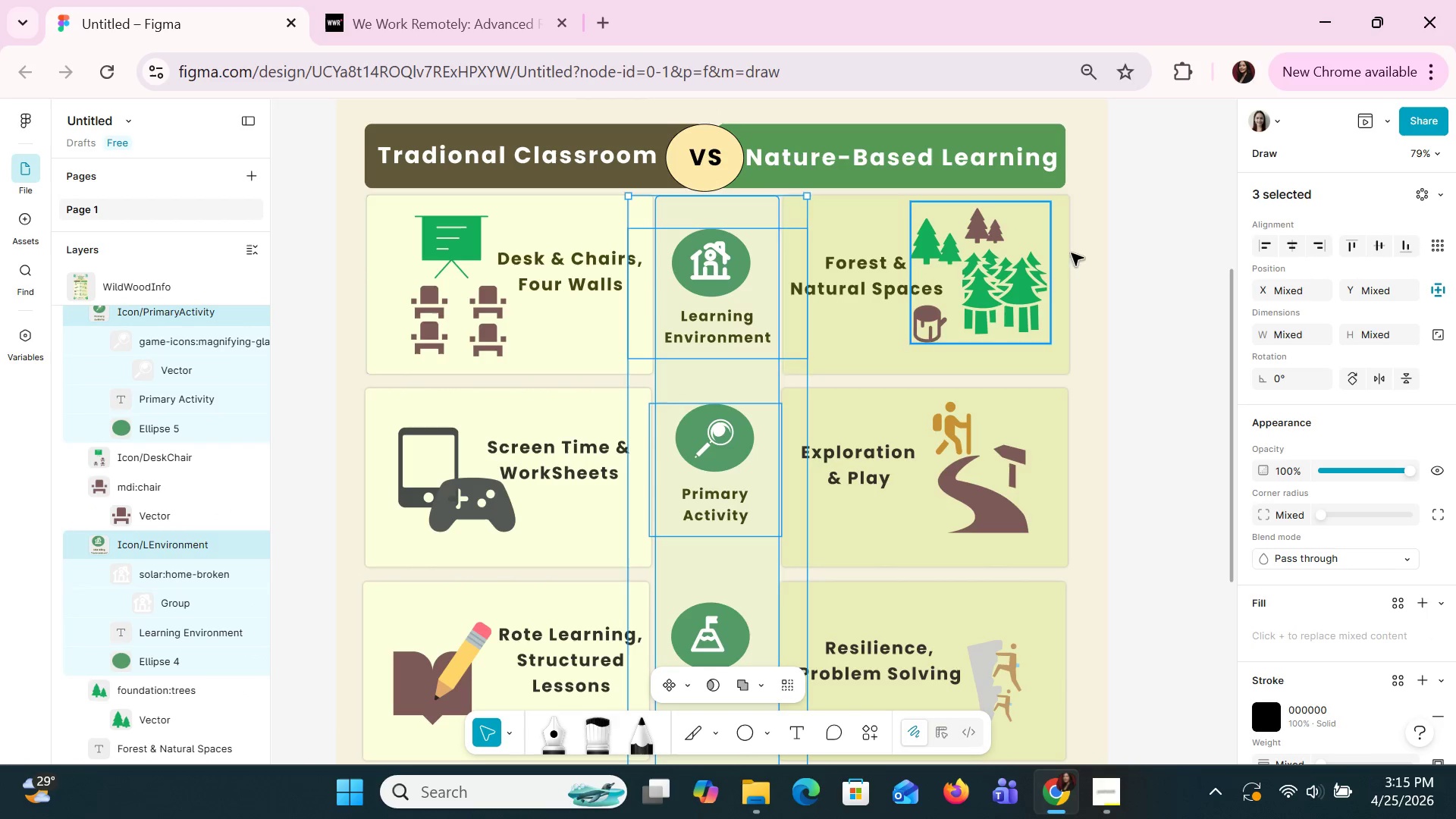 
left_click([1178, 256])
 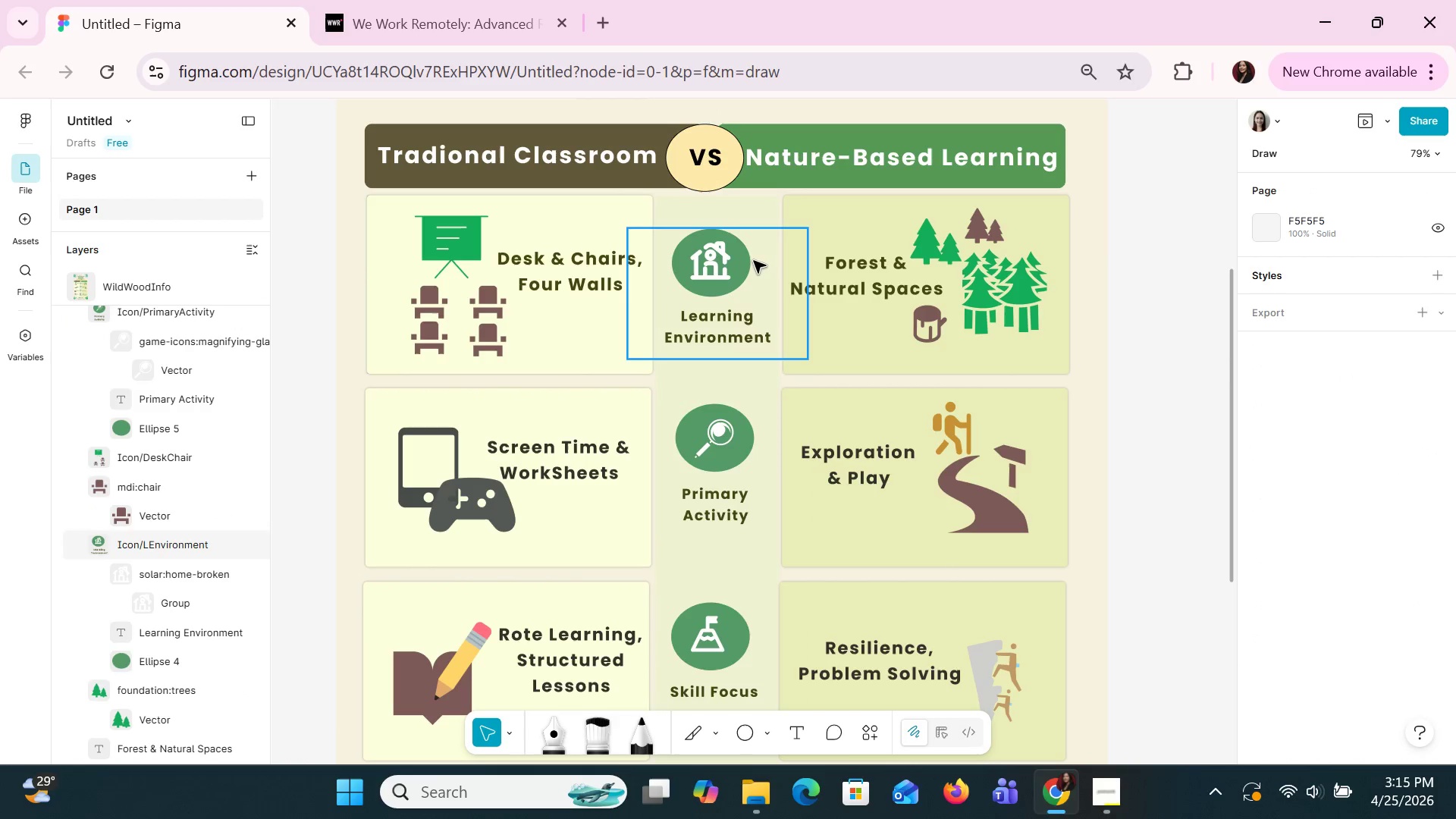 
left_click_drag(start_coordinate=[756, 249], to_coordinate=[748, 306])
 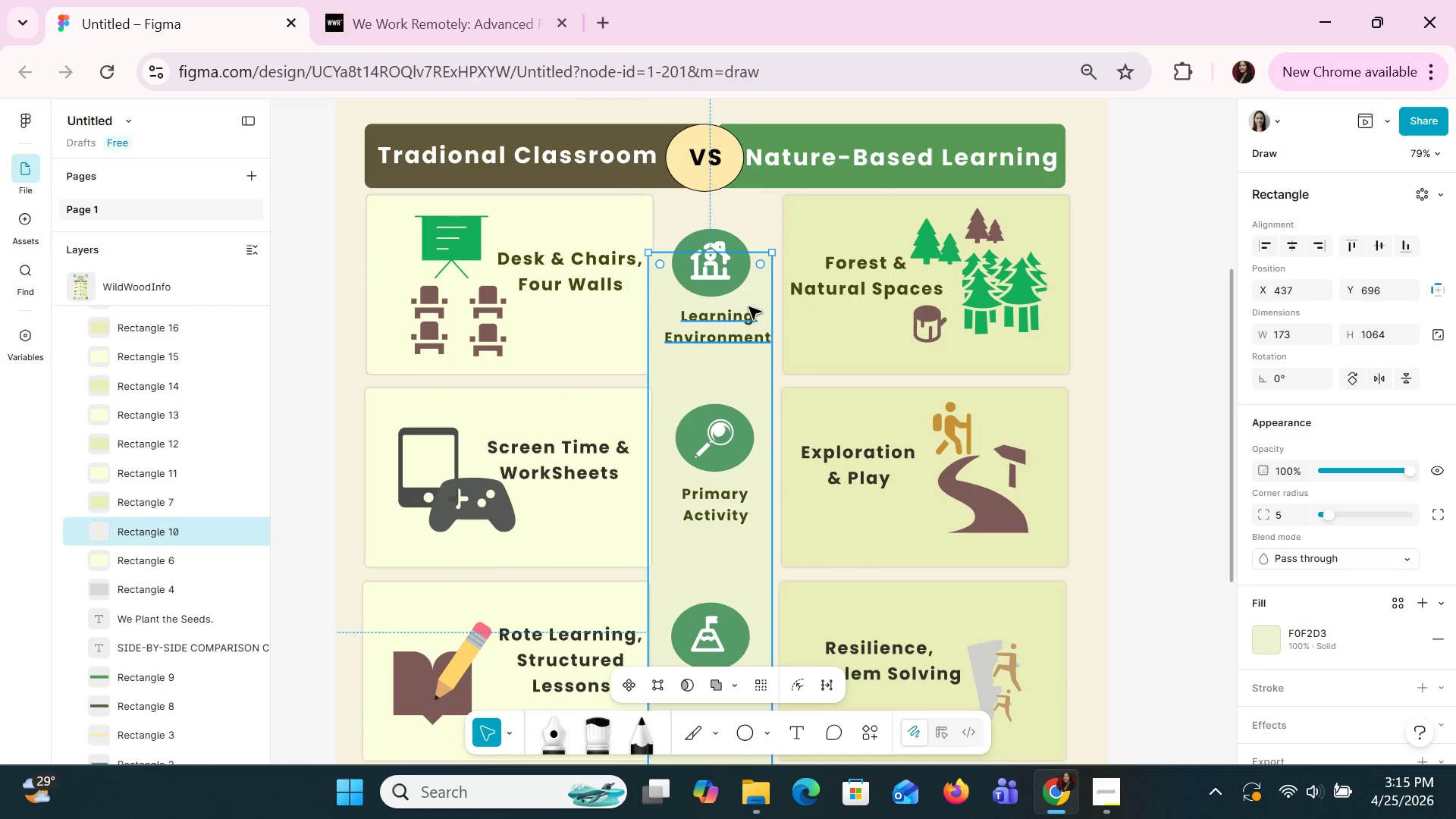 
key(Control+Z)
 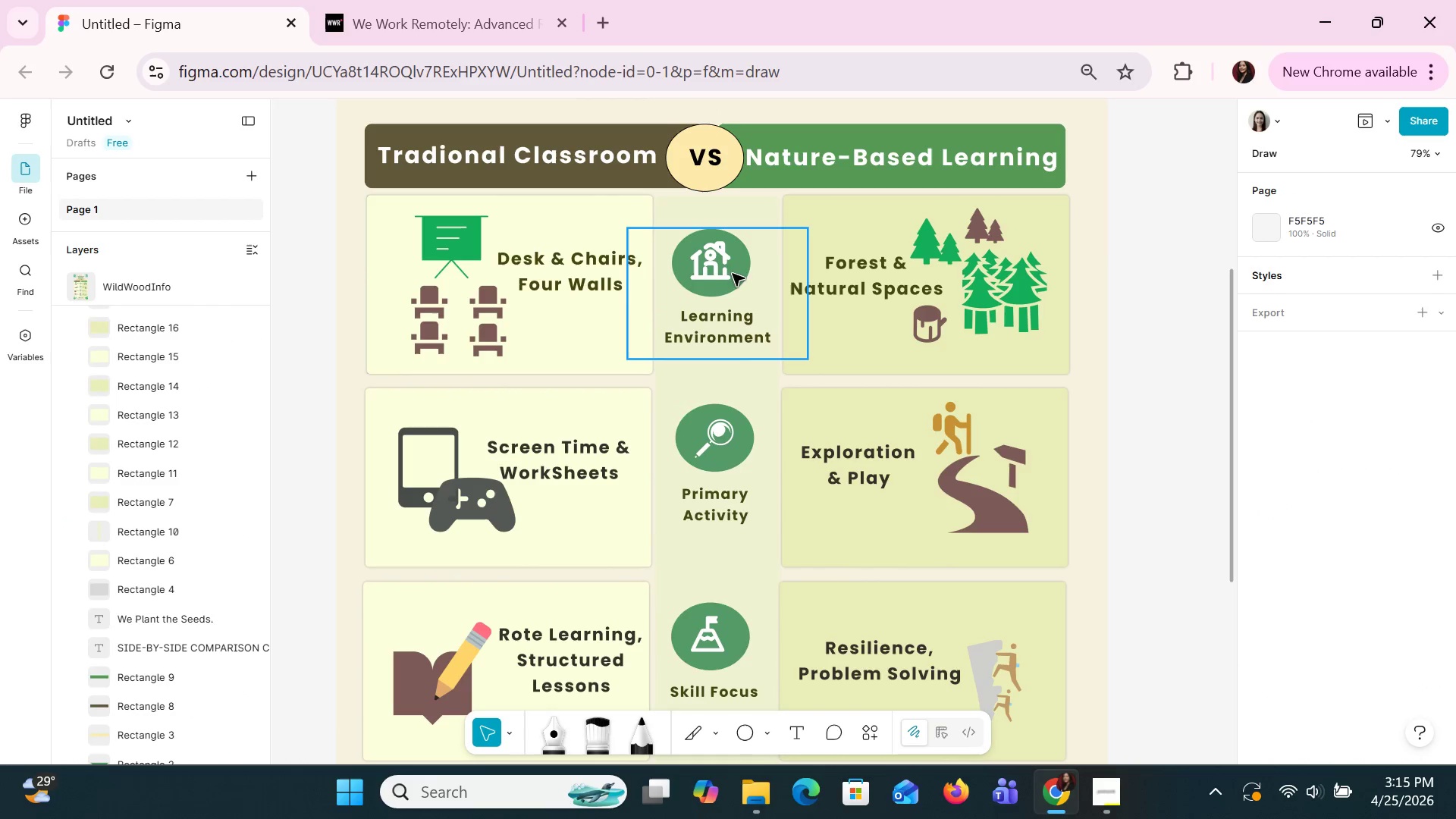 
left_click([727, 264])
 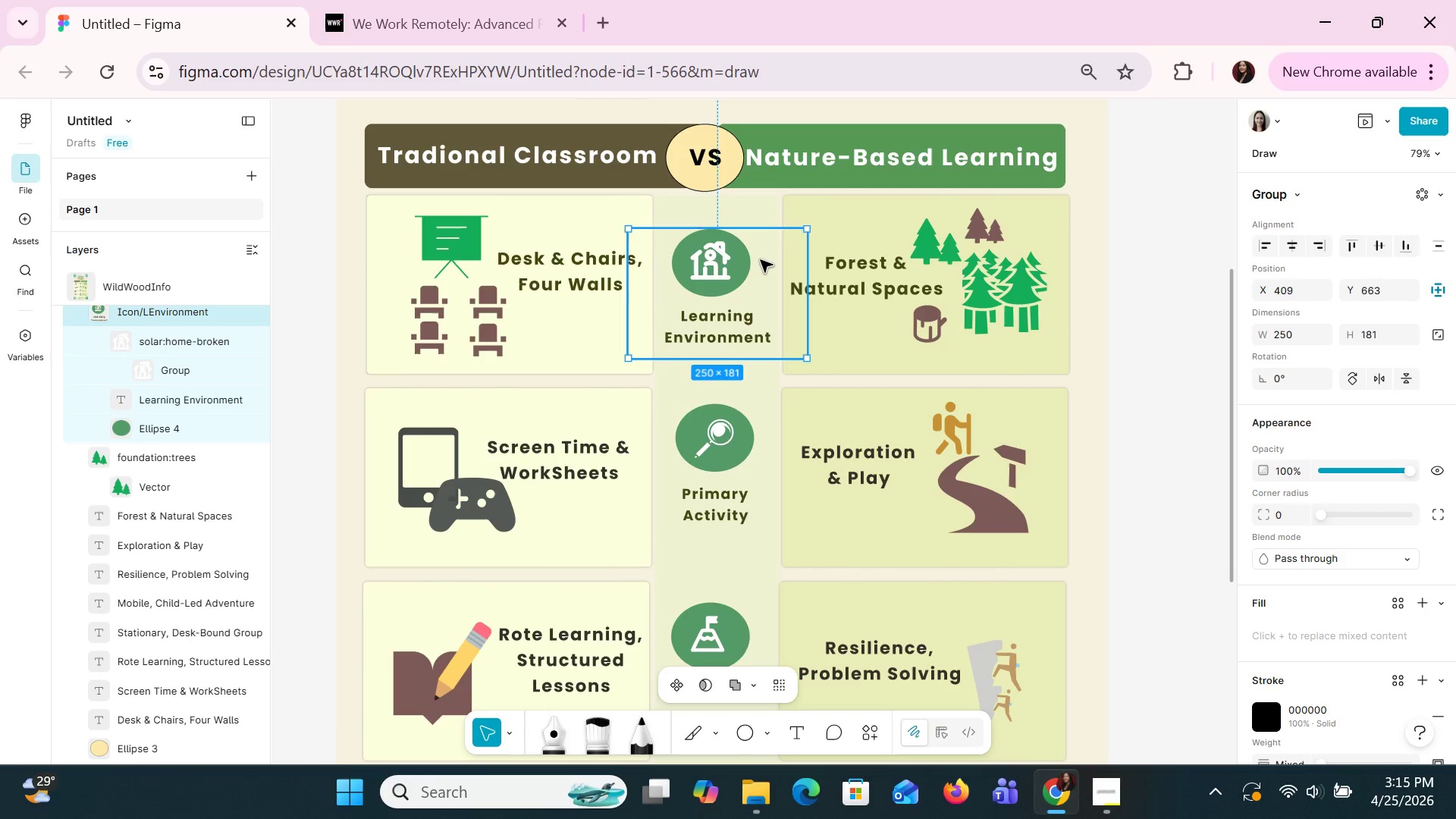 
left_click_drag(start_coordinate=[761, 259], to_coordinate=[746, 252])
 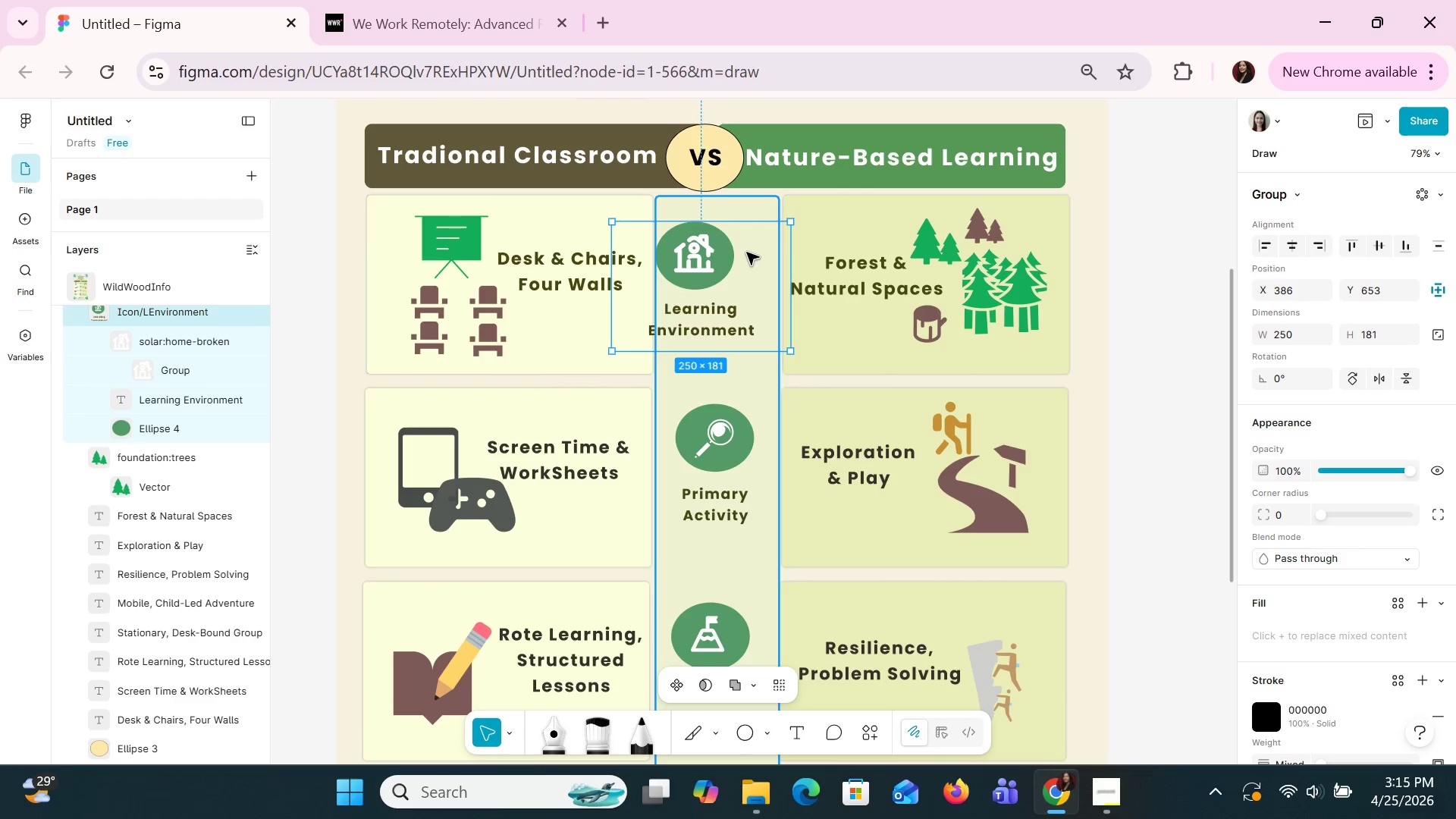 
key(Control+Z)
 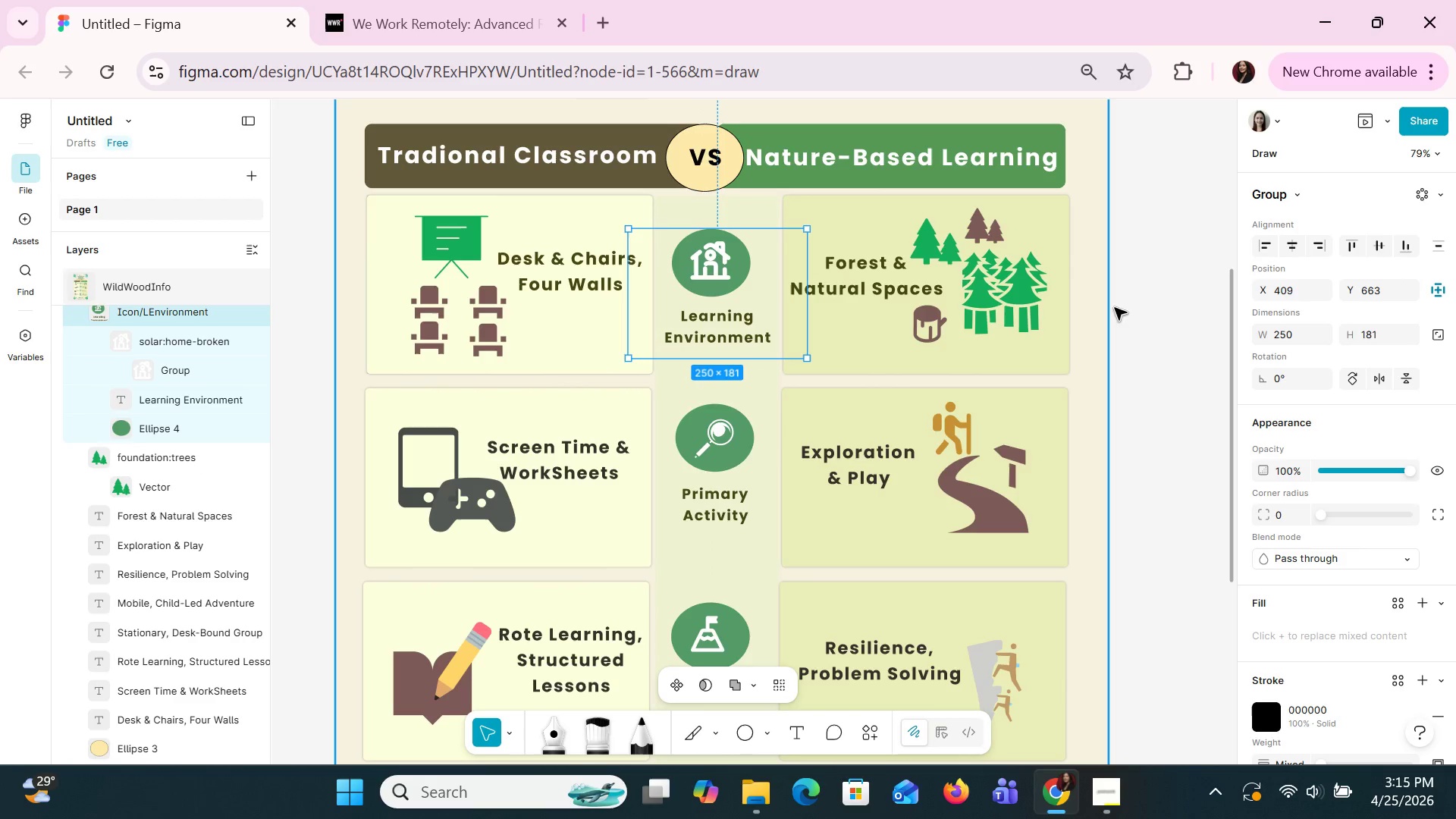 
left_click([1169, 318])
 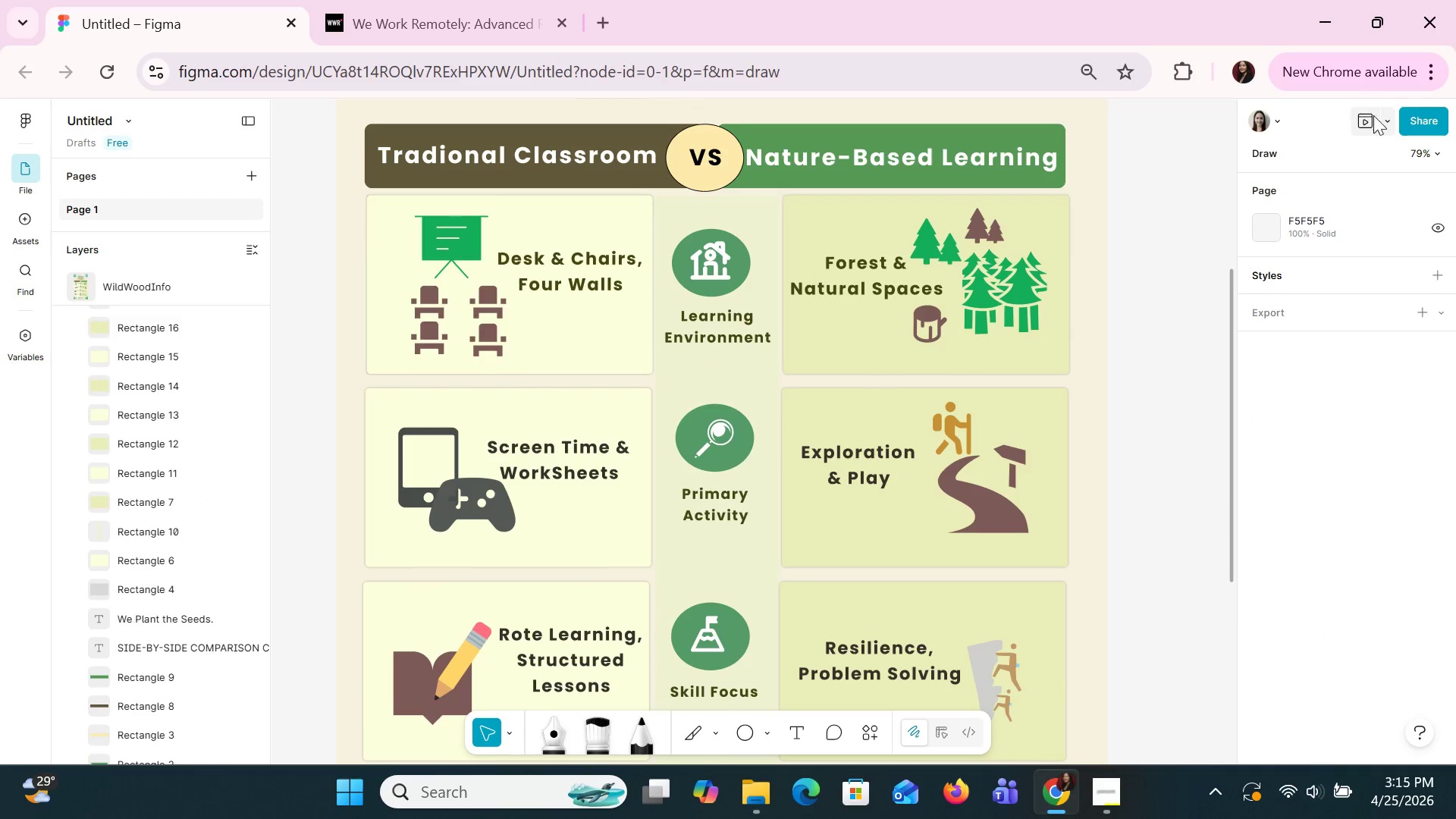 
left_click([1376, 123])
 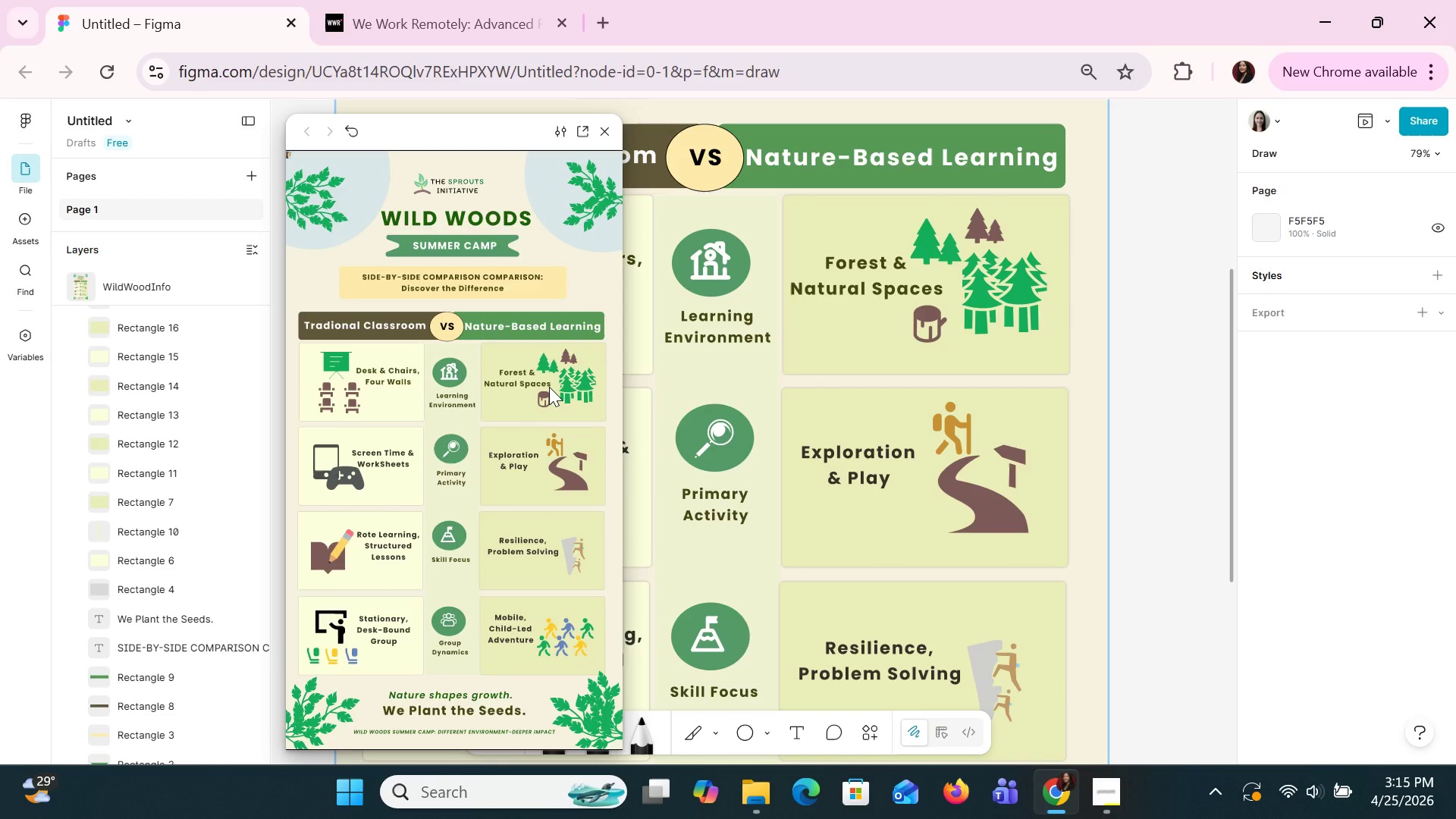 
wait(20.53)
 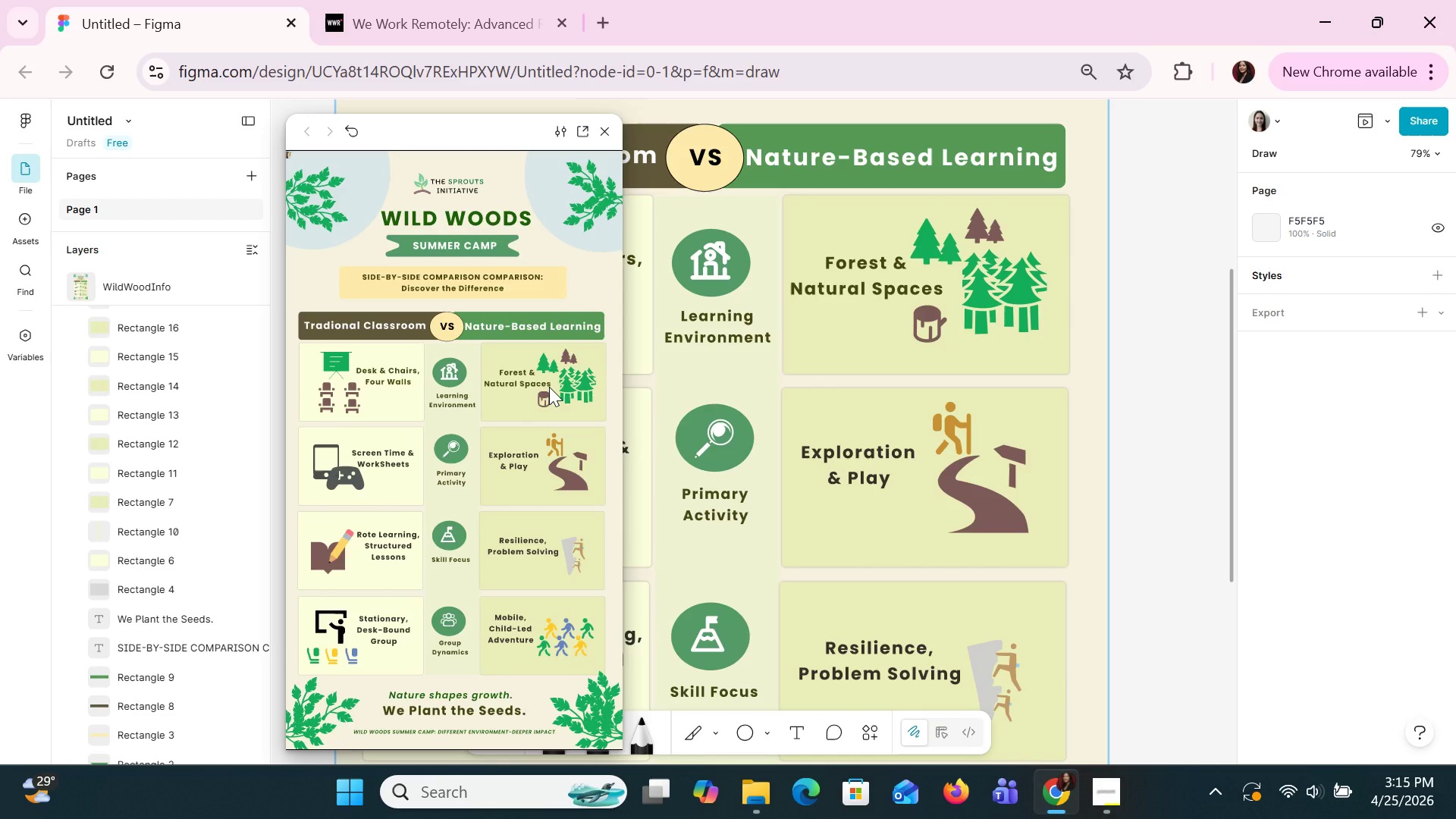 
left_click([604, 134])
 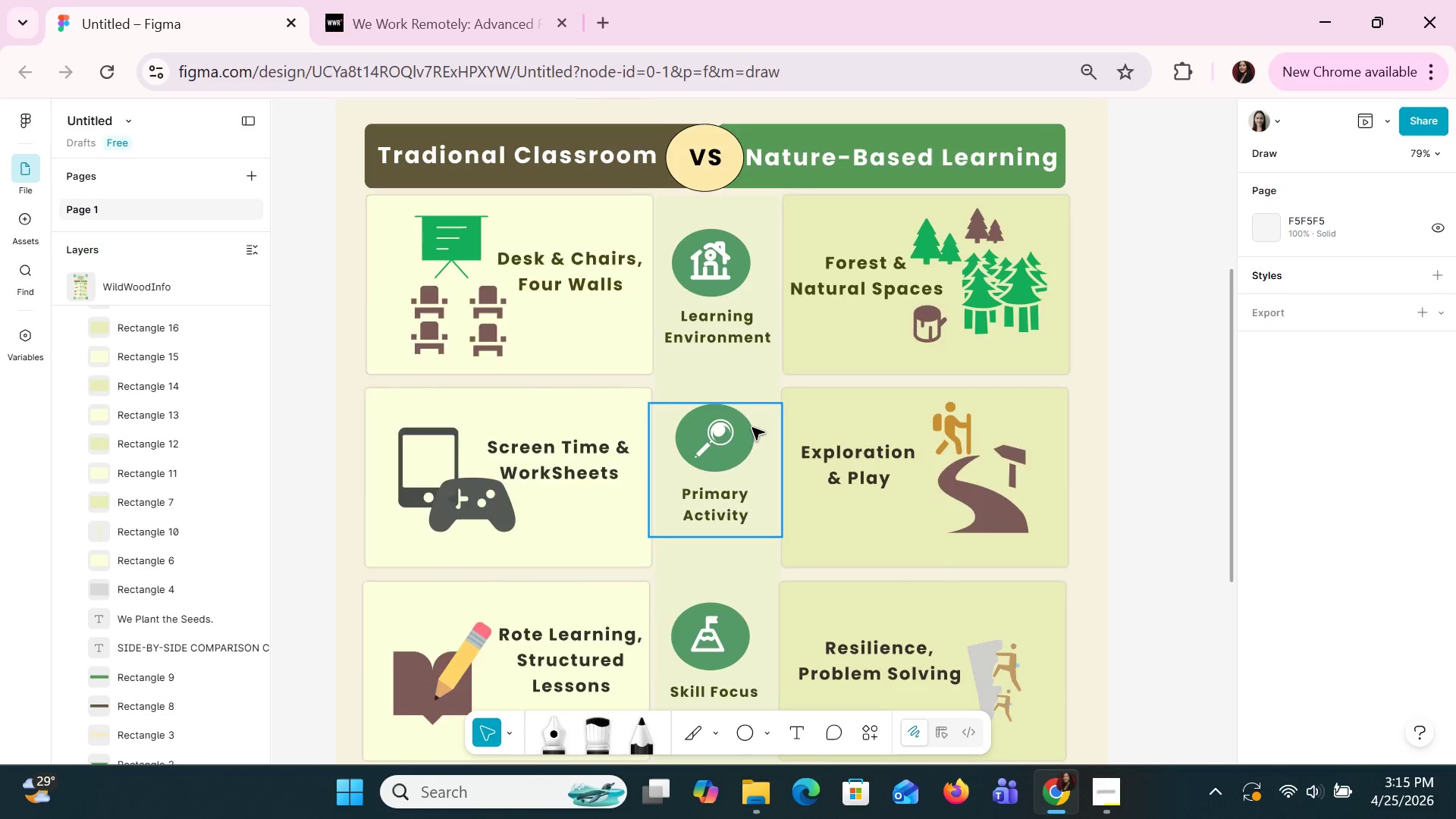 
scroll: coordinate [752, 427], scroll_direction: up, amount: 2.0
 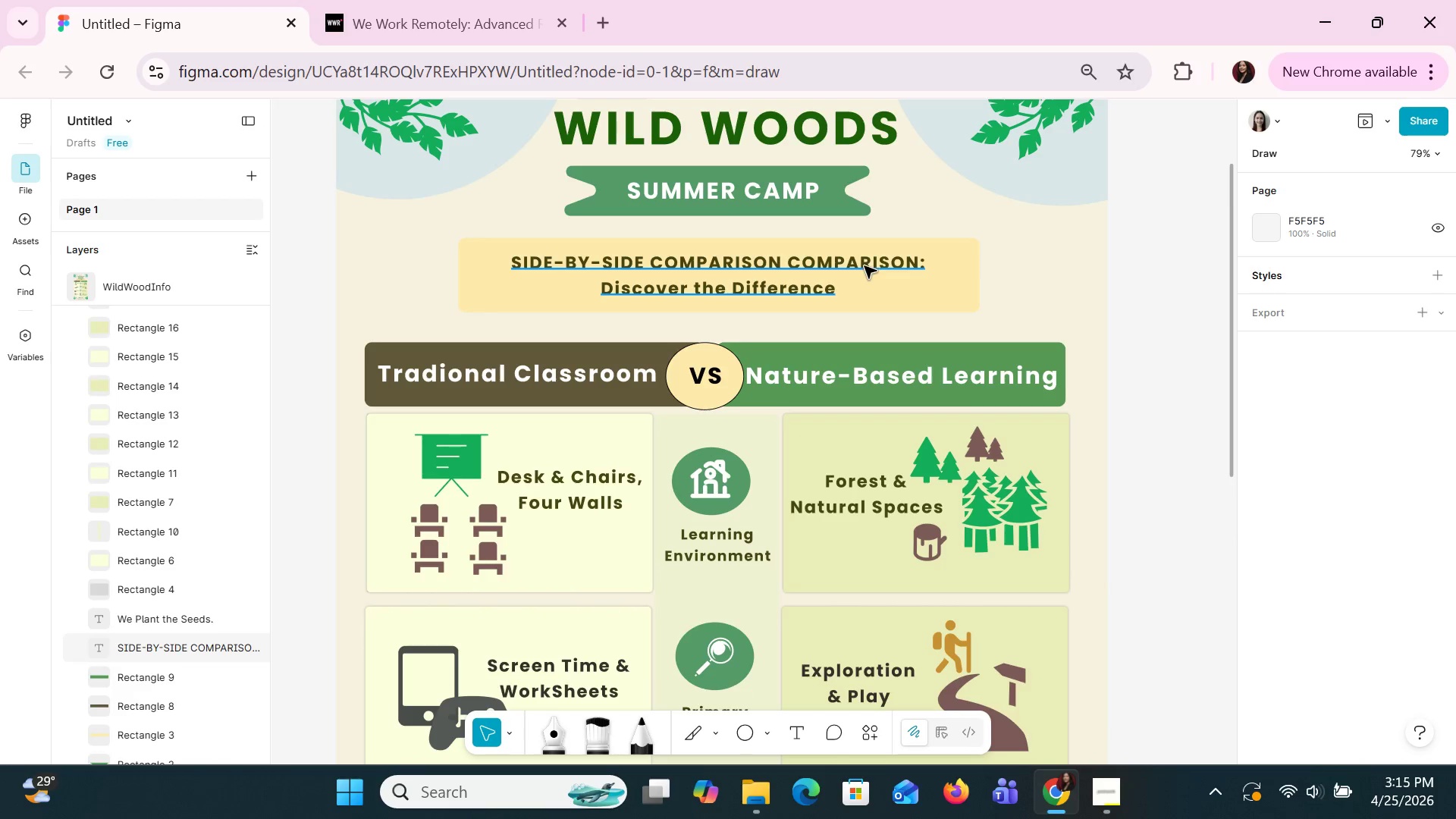 
double_click([864, 265])
 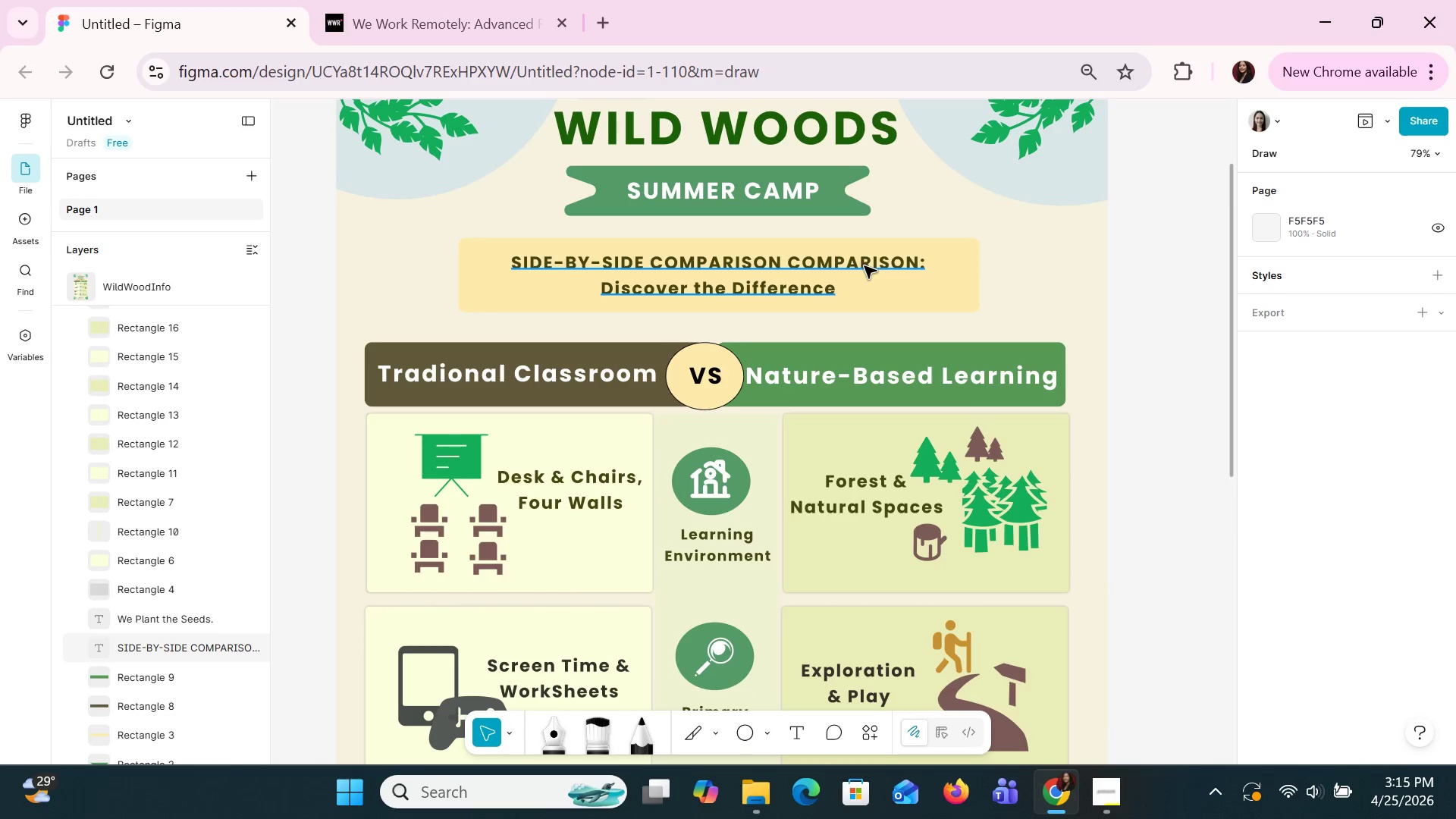 
triple_click([864, 265])
 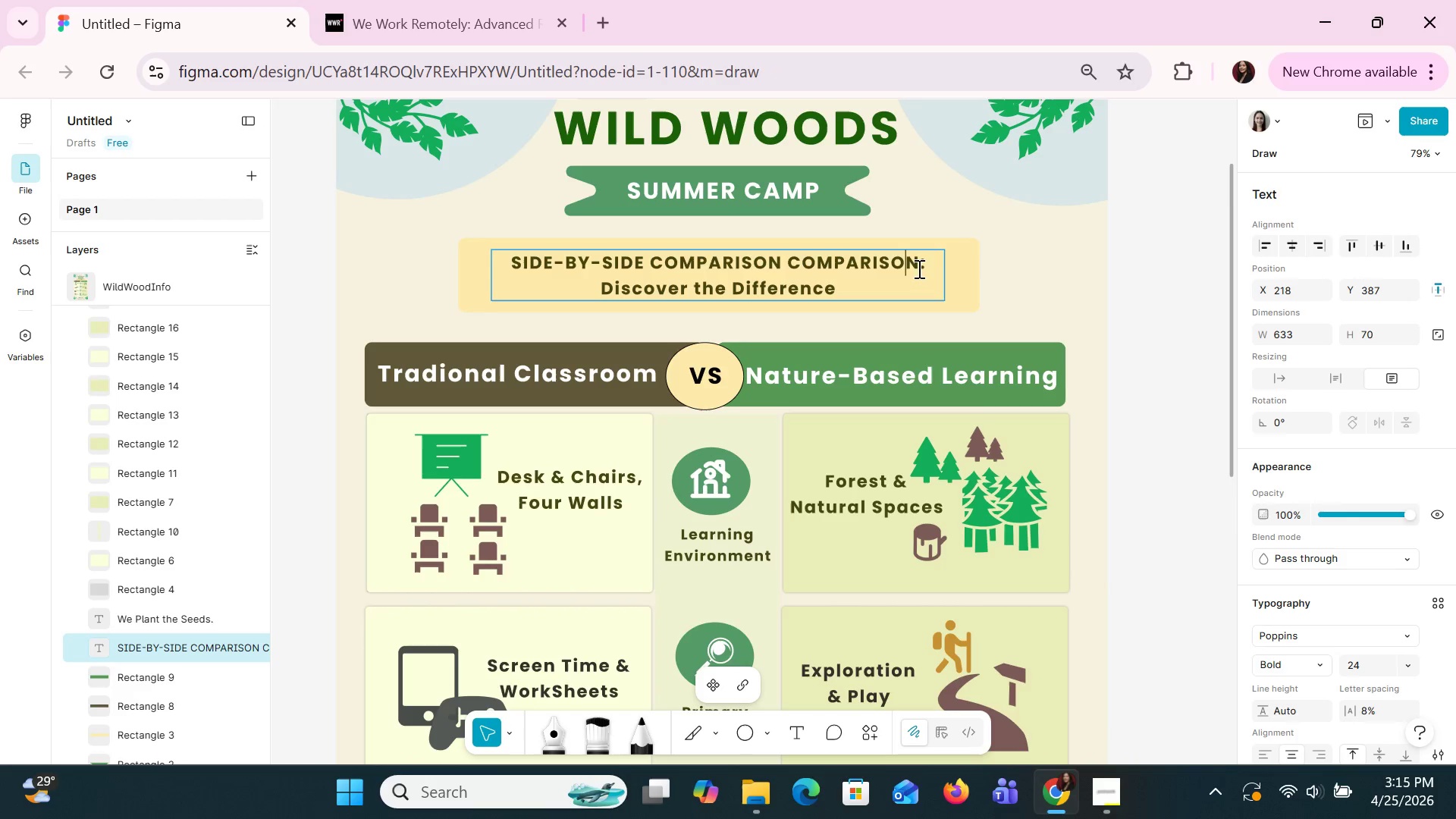 
left_click_drag(start_coordinate=[918, 268], to_coordinate=[788, 272])
 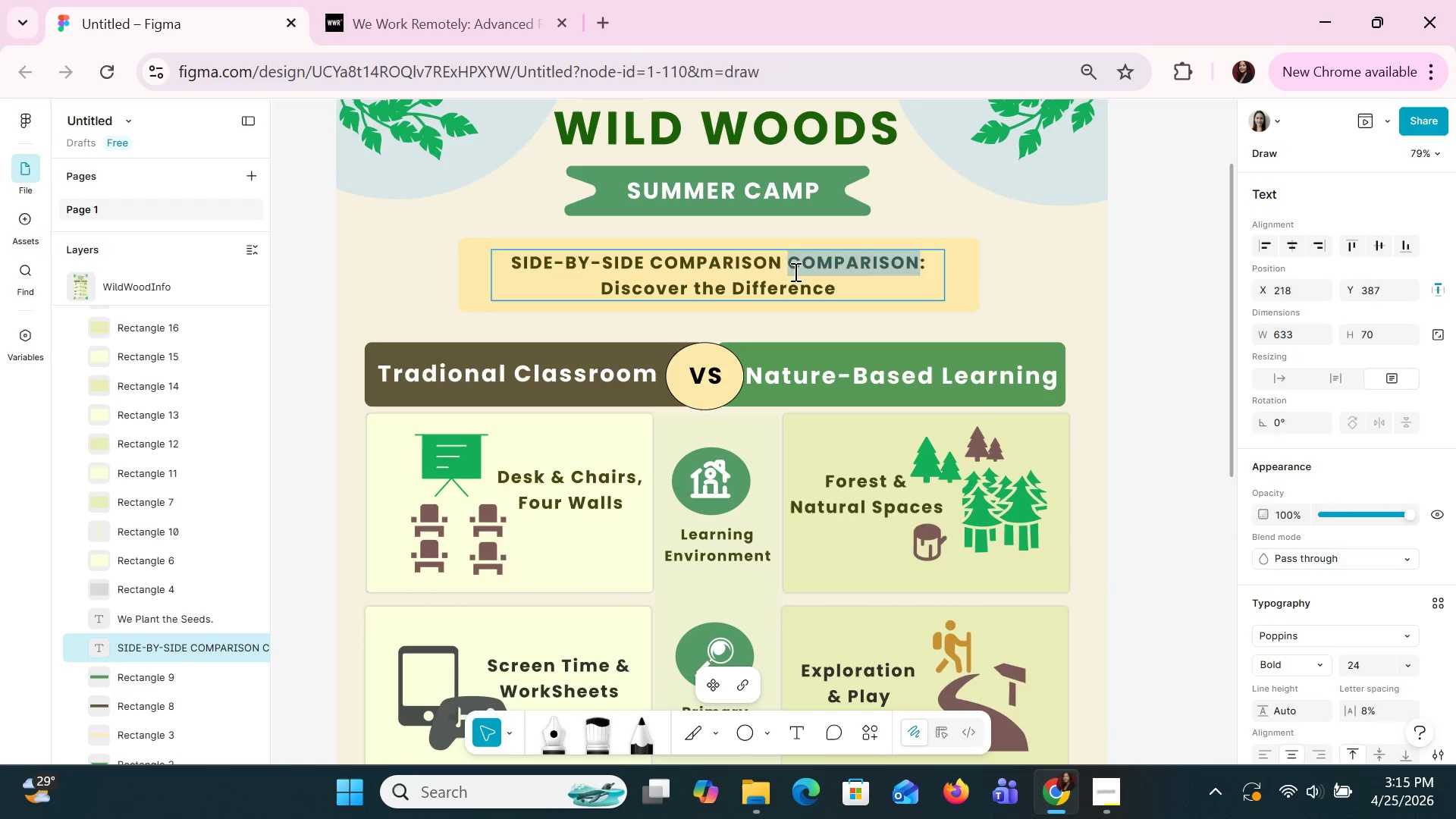 
key(Backspace)
 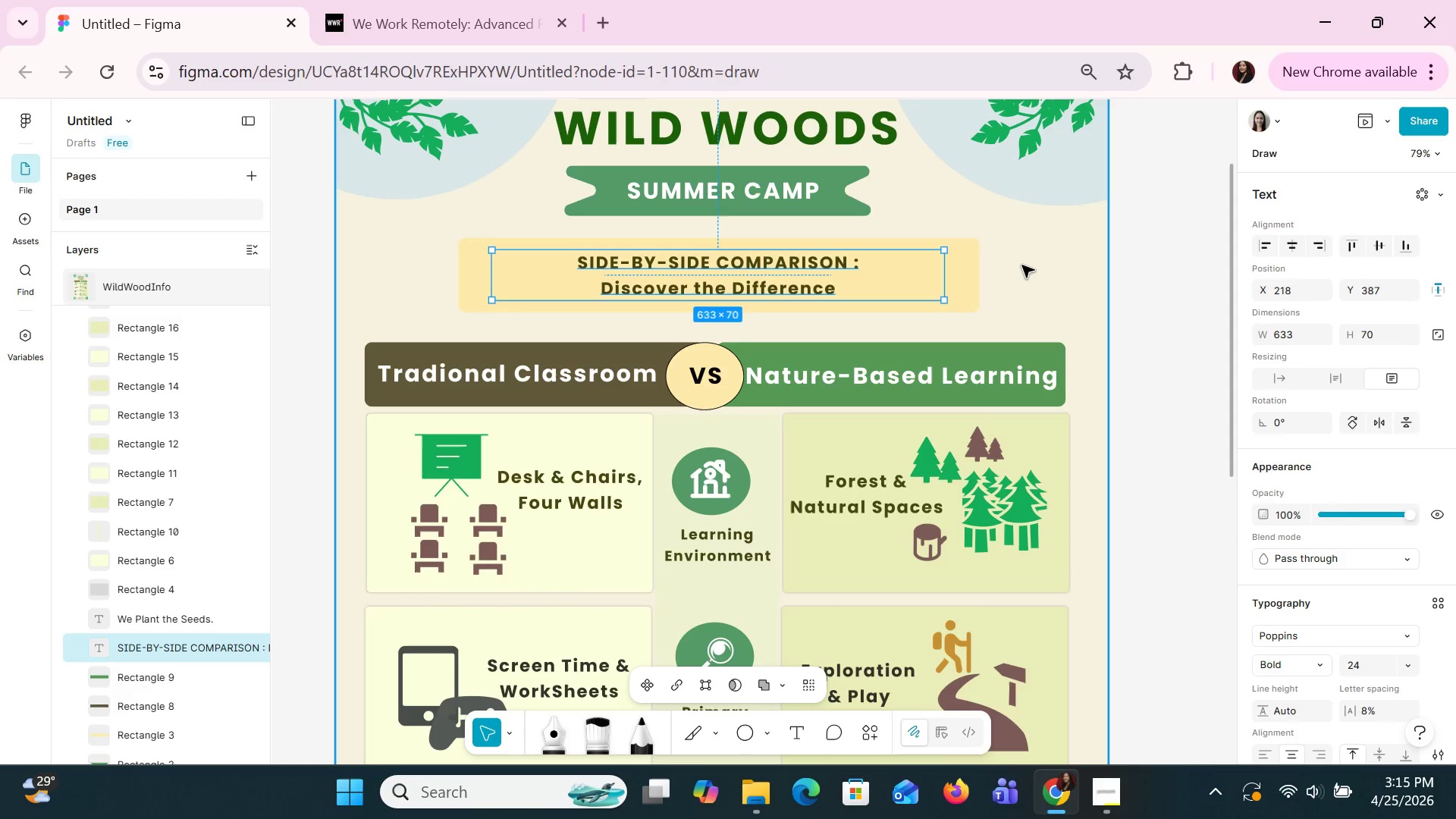 
scroll: coordinate [1021, 264], scroll_direction: up, amount: 1.0
 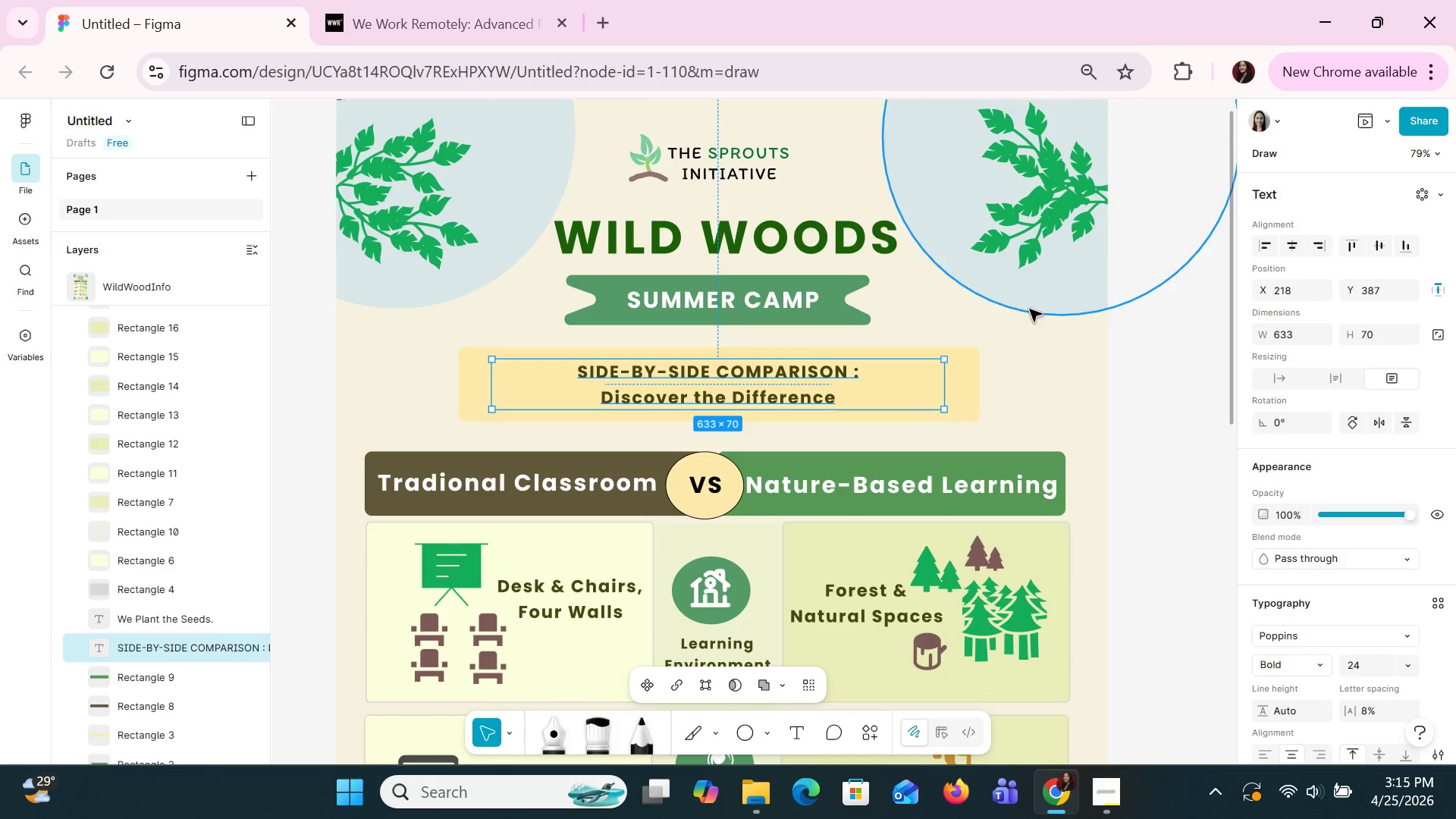 
left_click([1031, 436])
 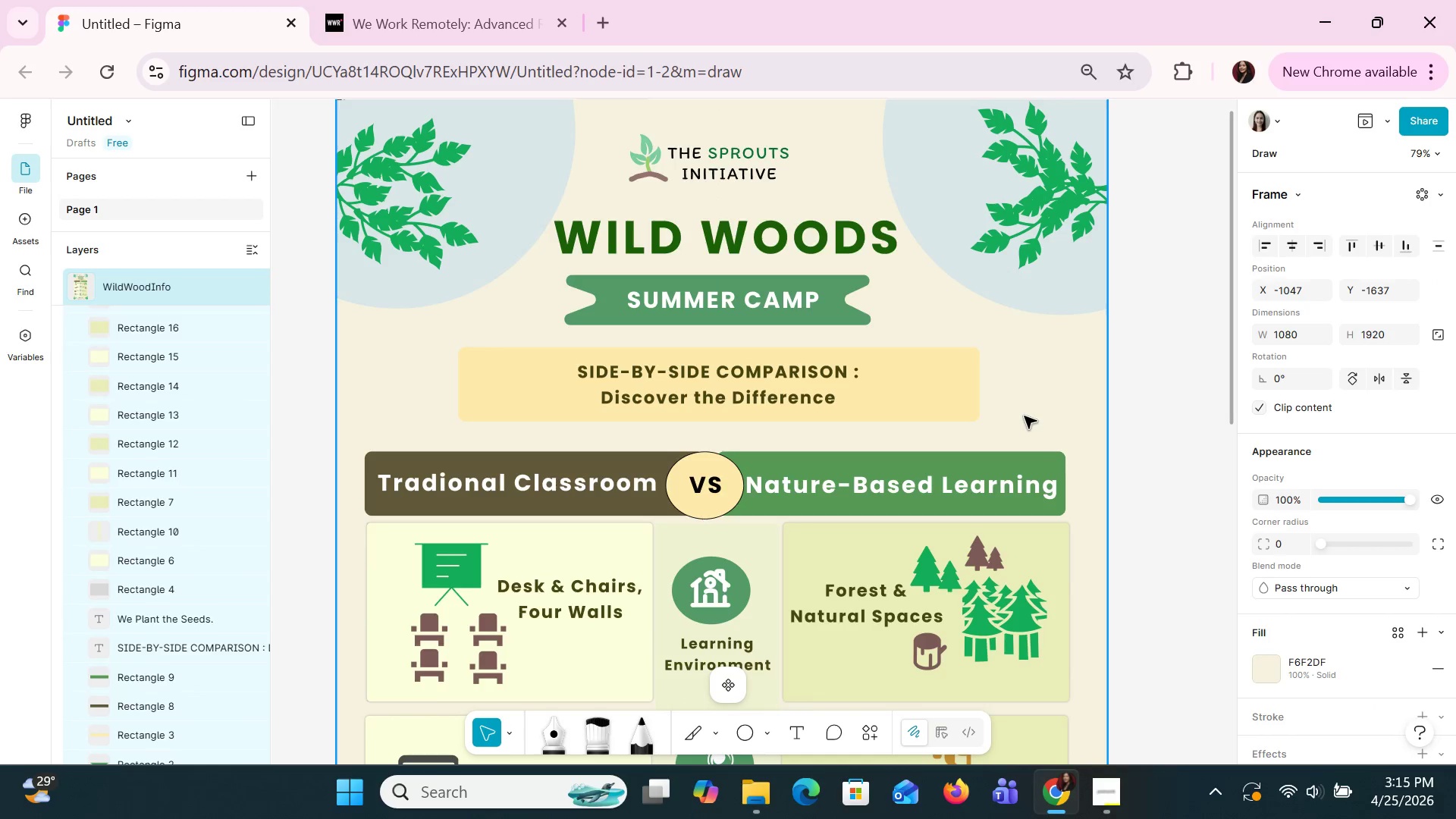 
scroll: coordinate [1024, 416], scroll_direction: up, amount: 1.0
 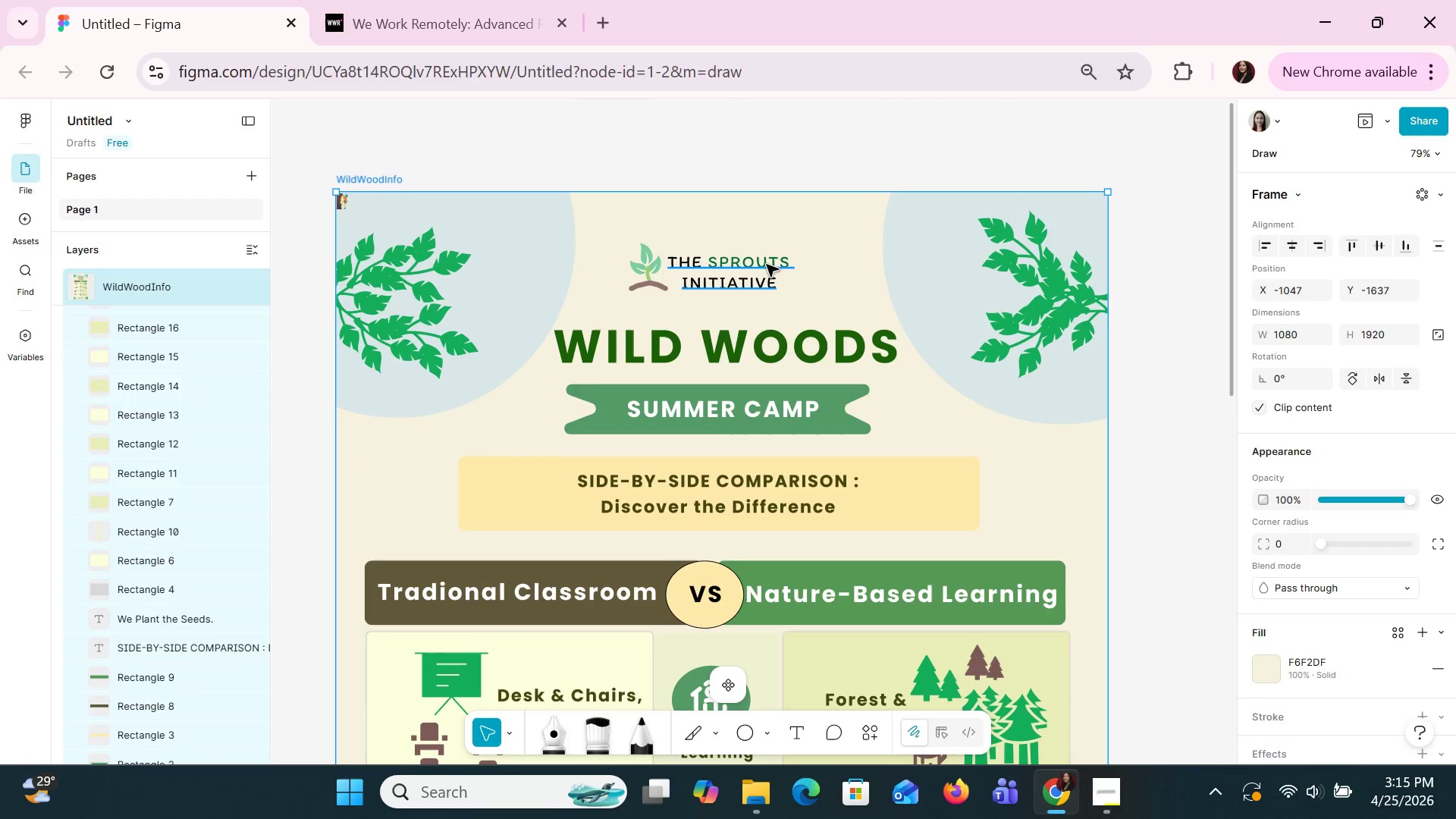 
double_click([766, 265])
 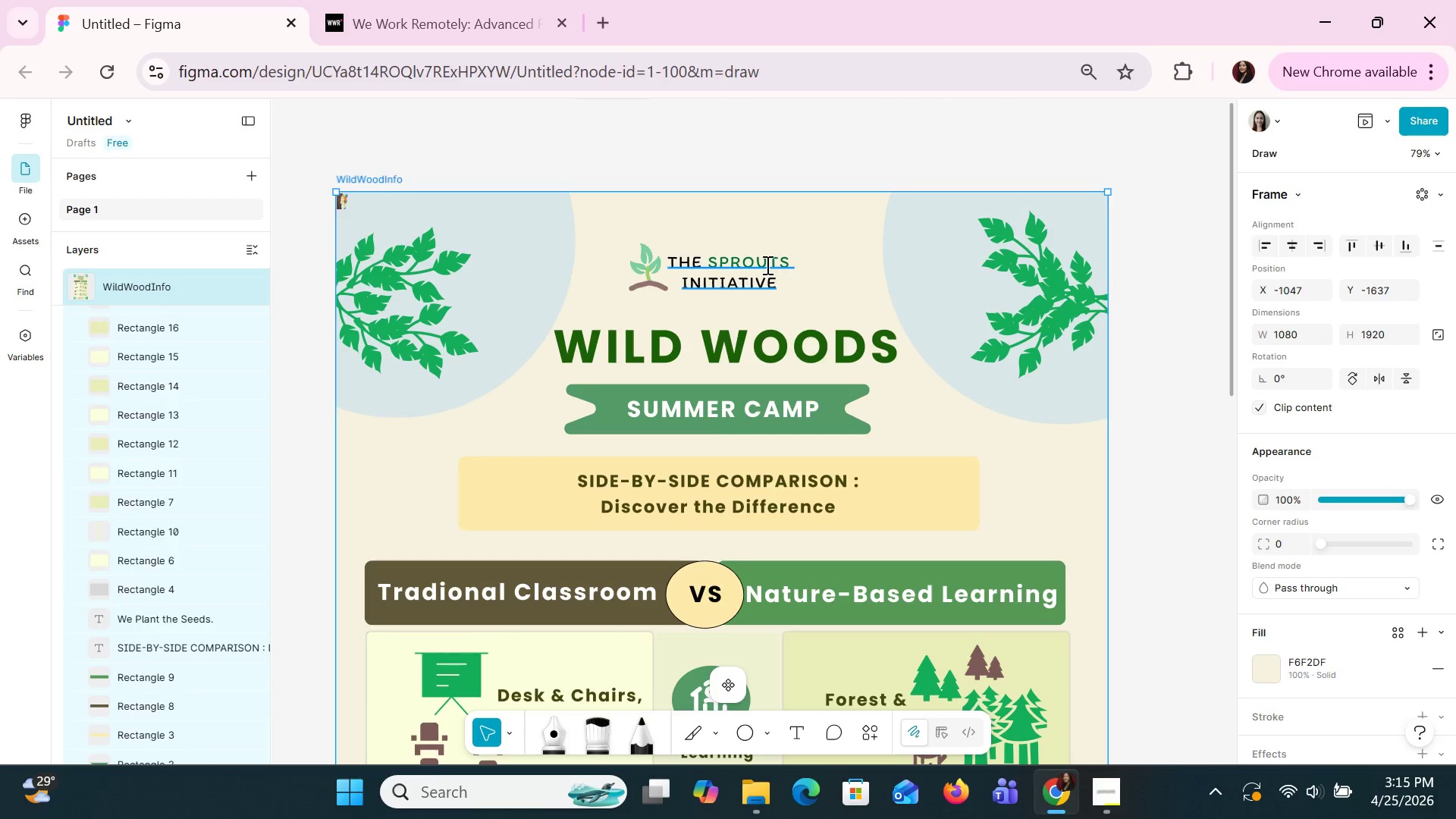 
triple_click([767, 265])
 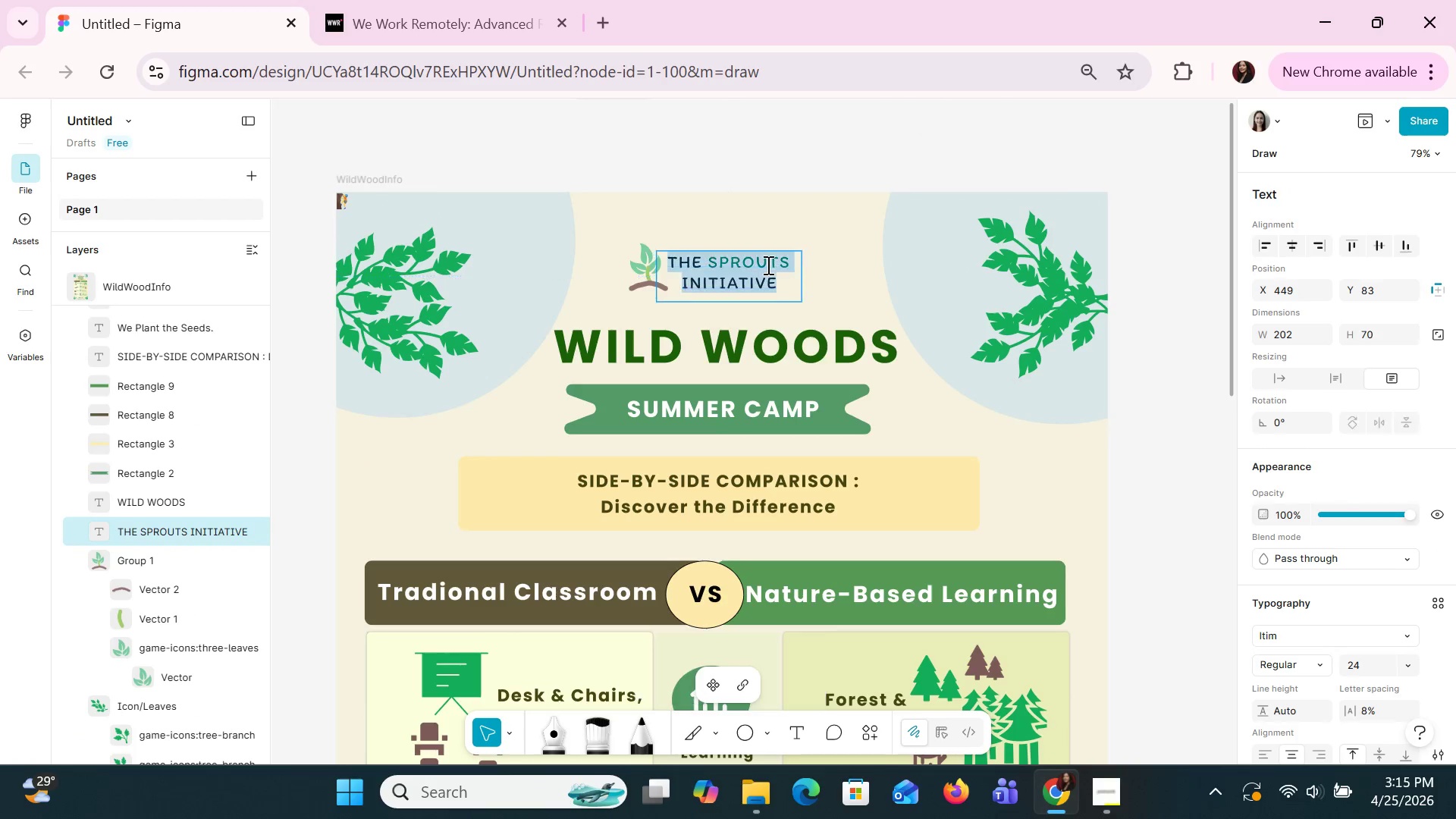 
triple_click([767, 265])
 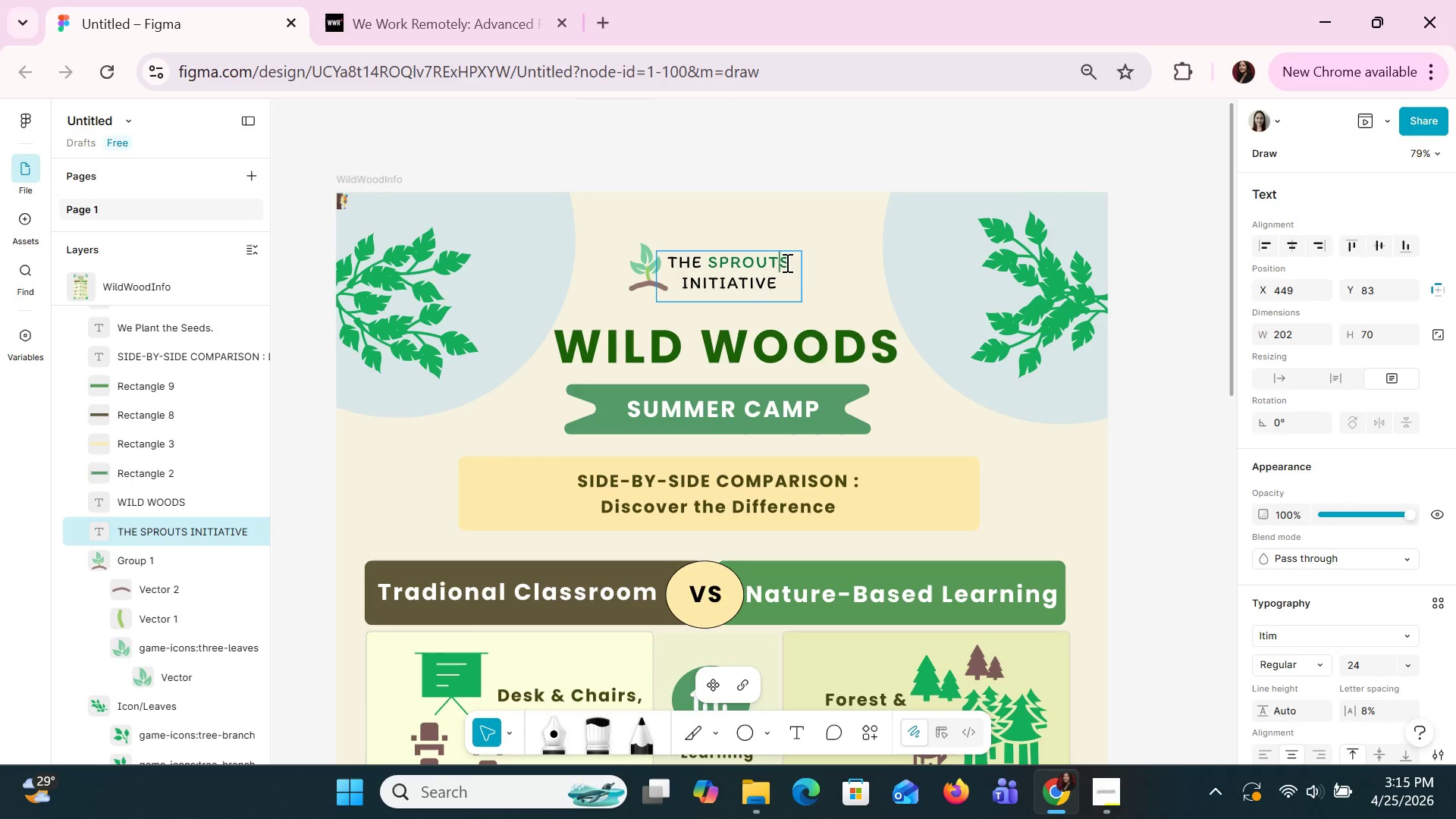 
triple_click([789, 262])
 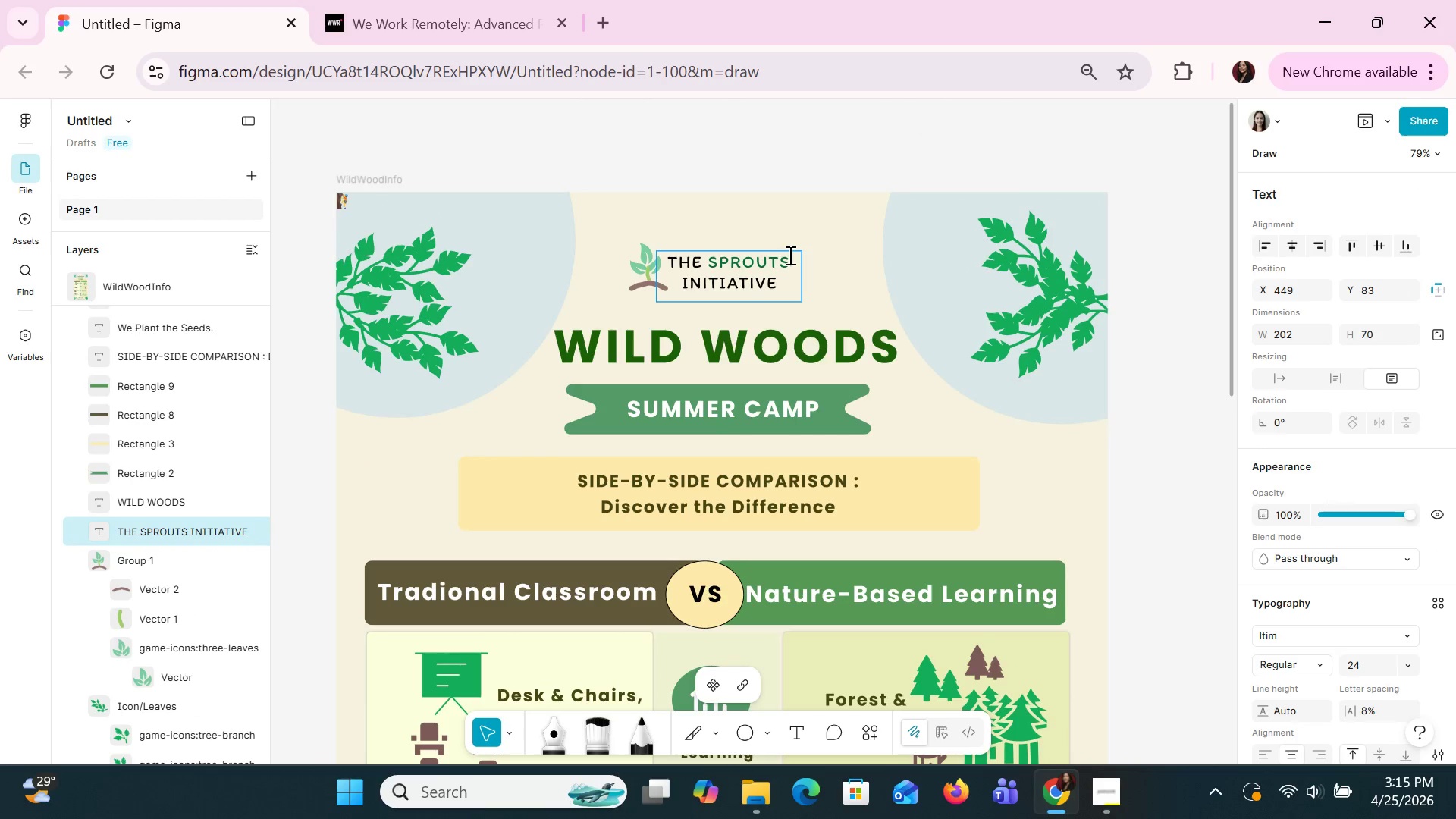 
left_click_drag(start_coordinate=[792, 259], to_coordinate=[710, 267])
 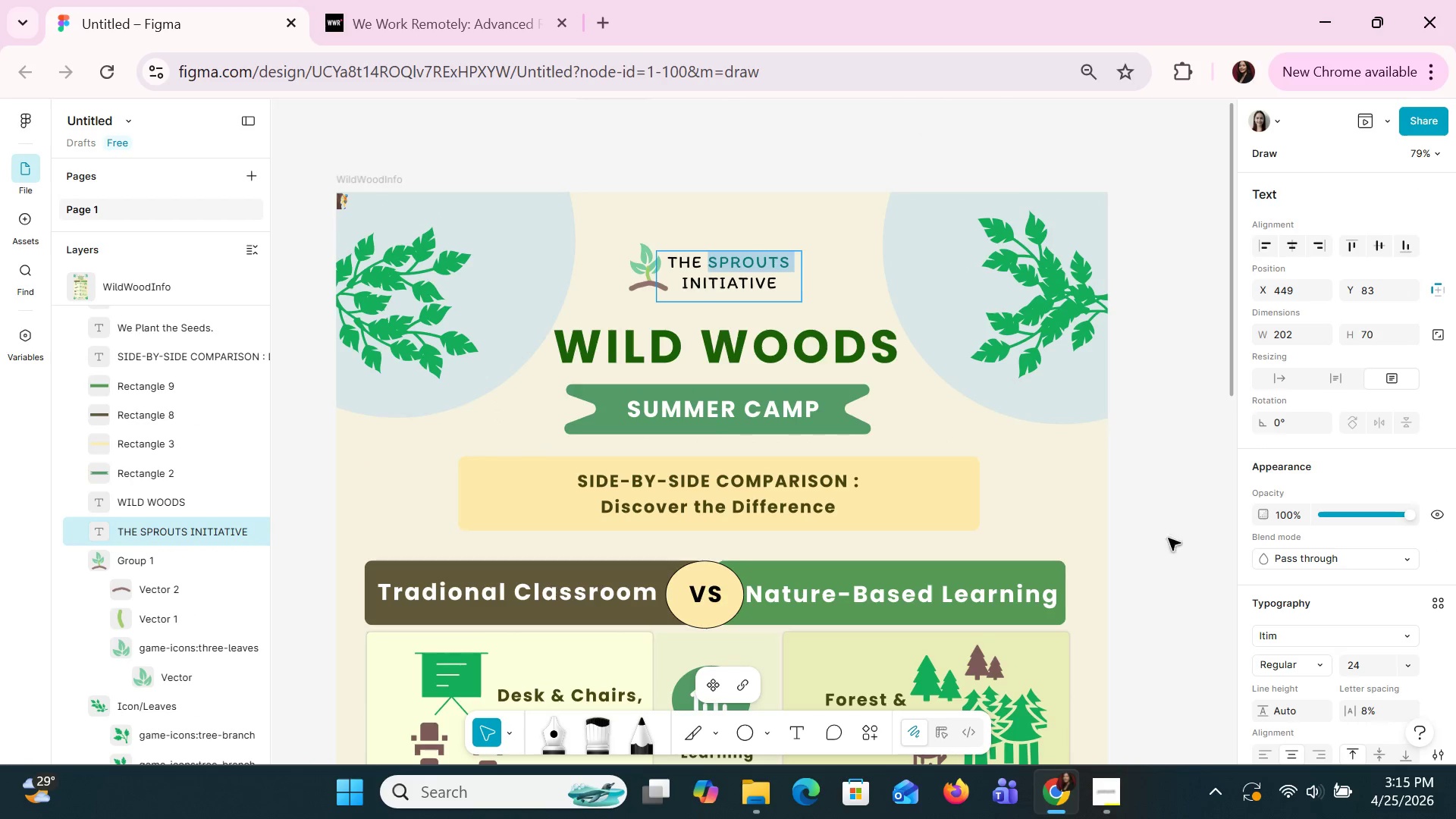 
scroll: coordinate [1335, 623], scroll_direction: down, amount: 4.0
 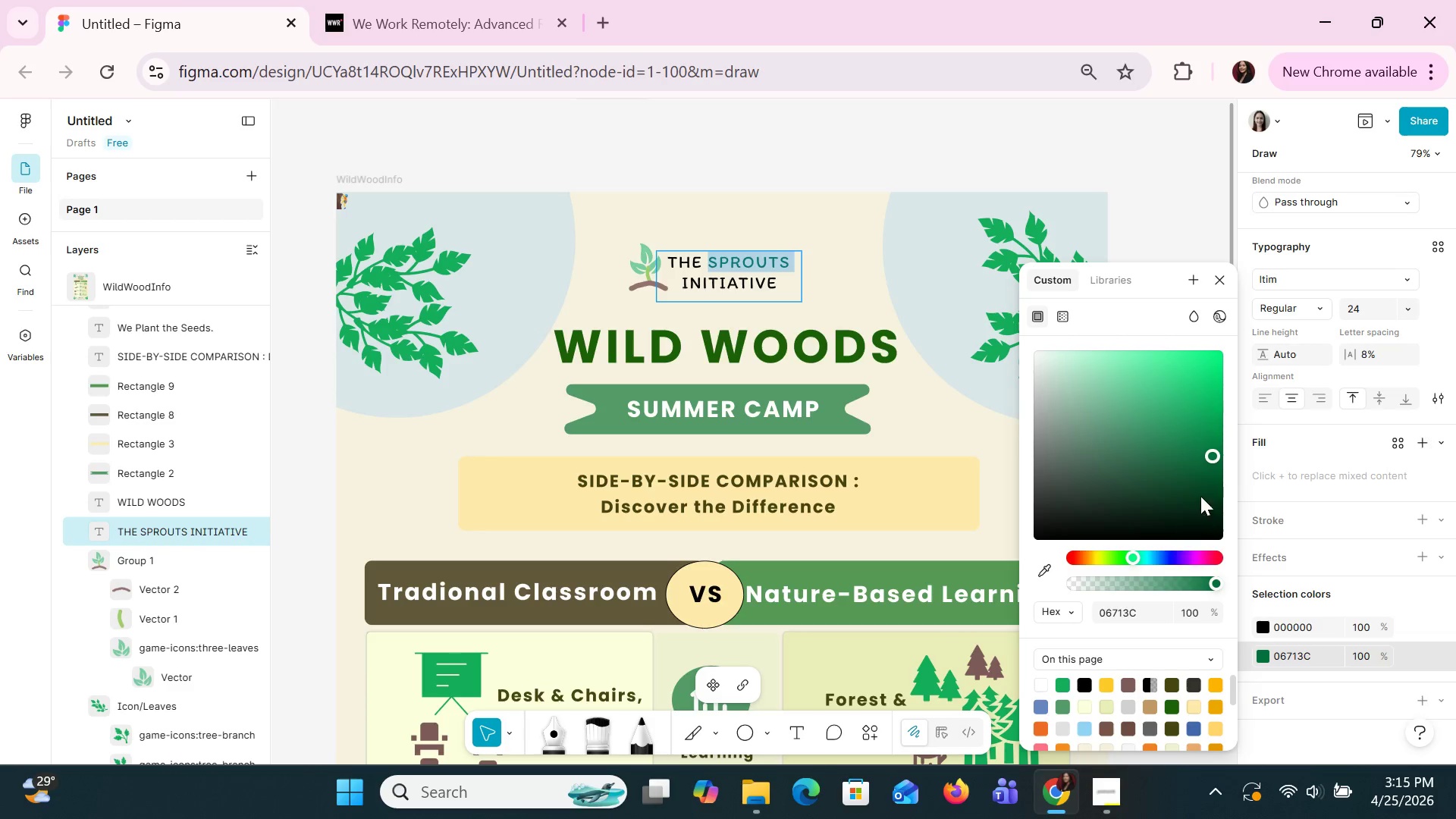 
left_click_drag(start_coordinate=[1210, 459], to_coordinate=[1223, 475])
 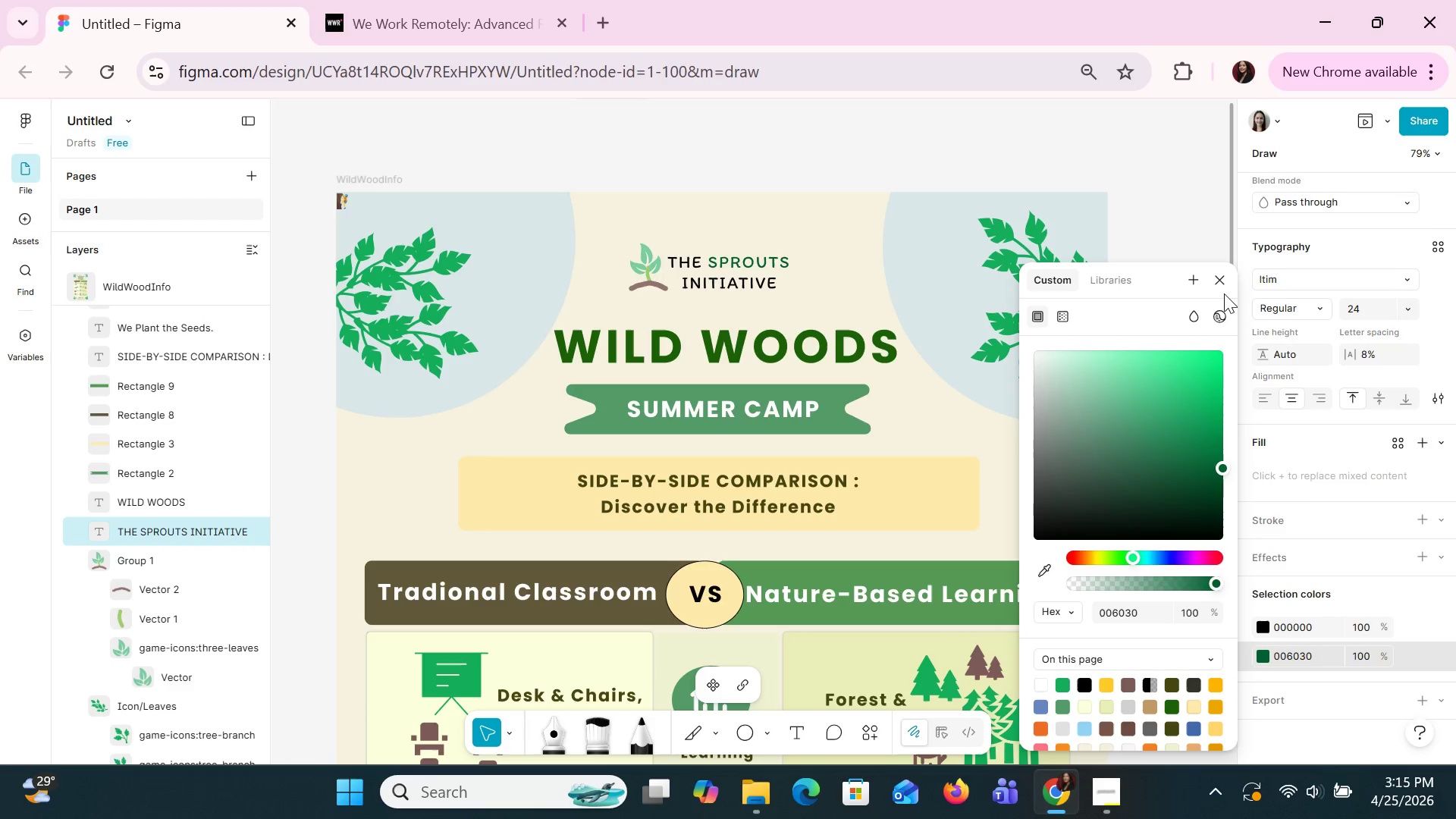 
left_click([1223, 284])
 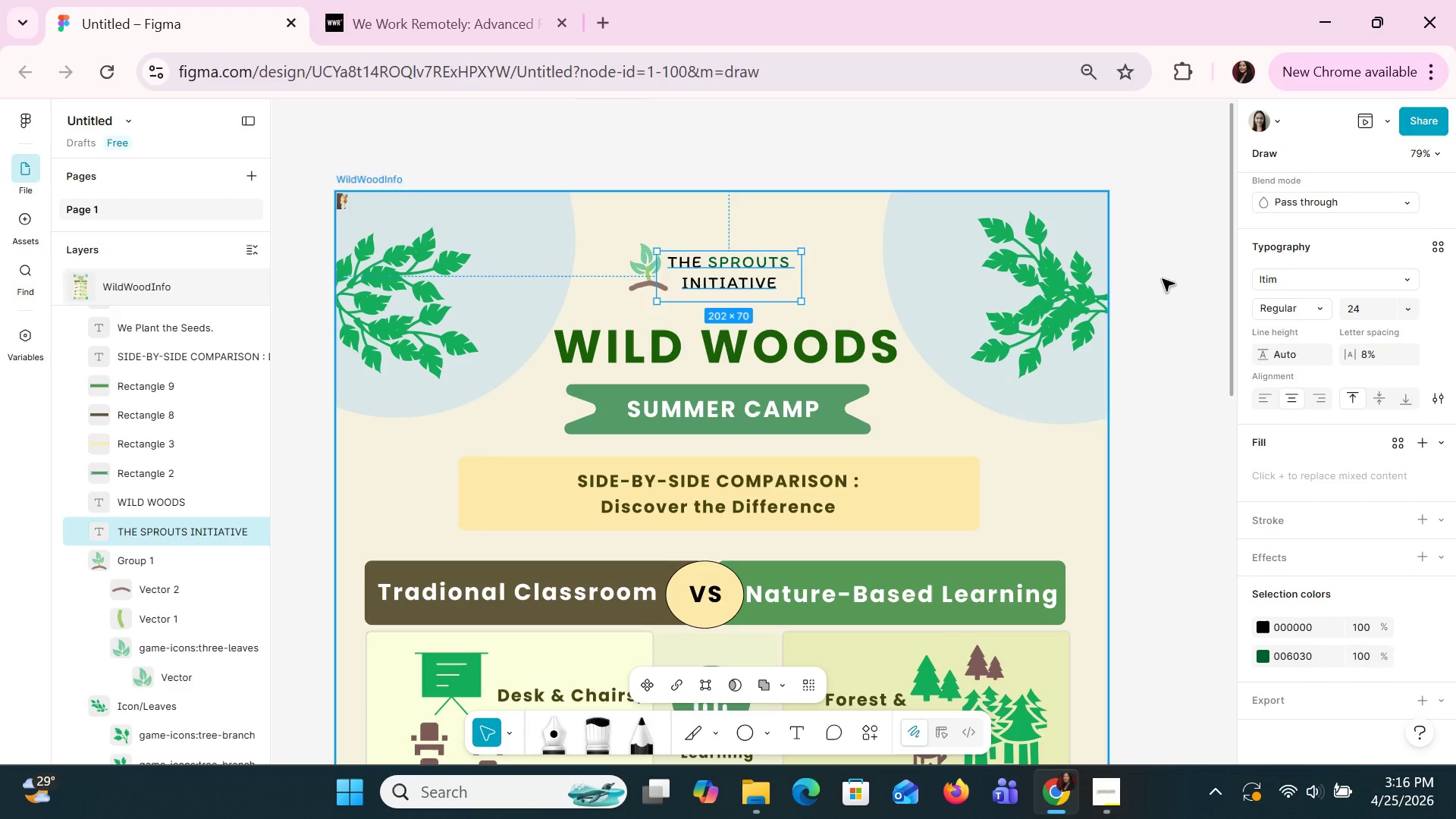 
left_click([1368, 118])
 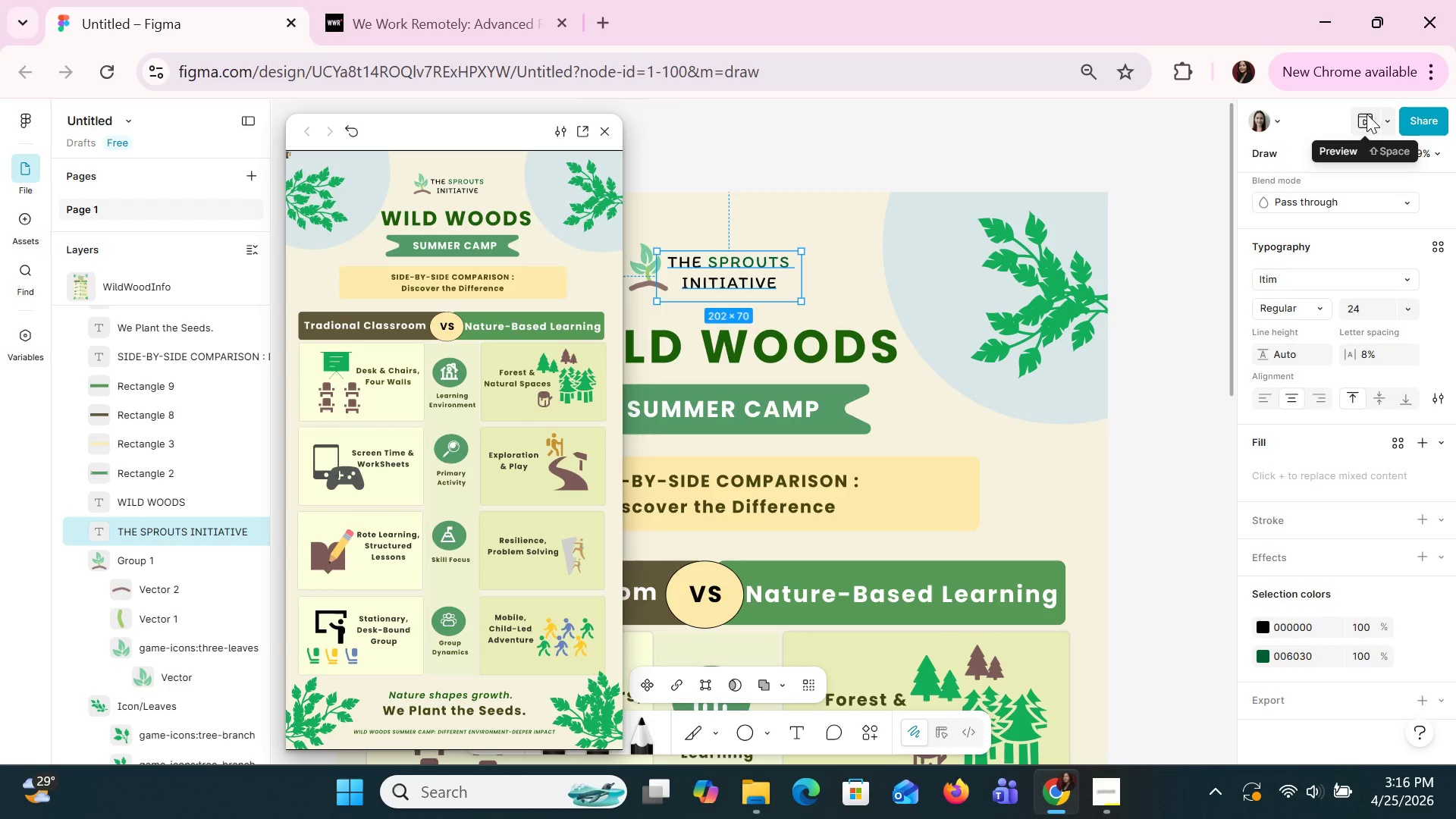 
key(Alt+AltLeft)
 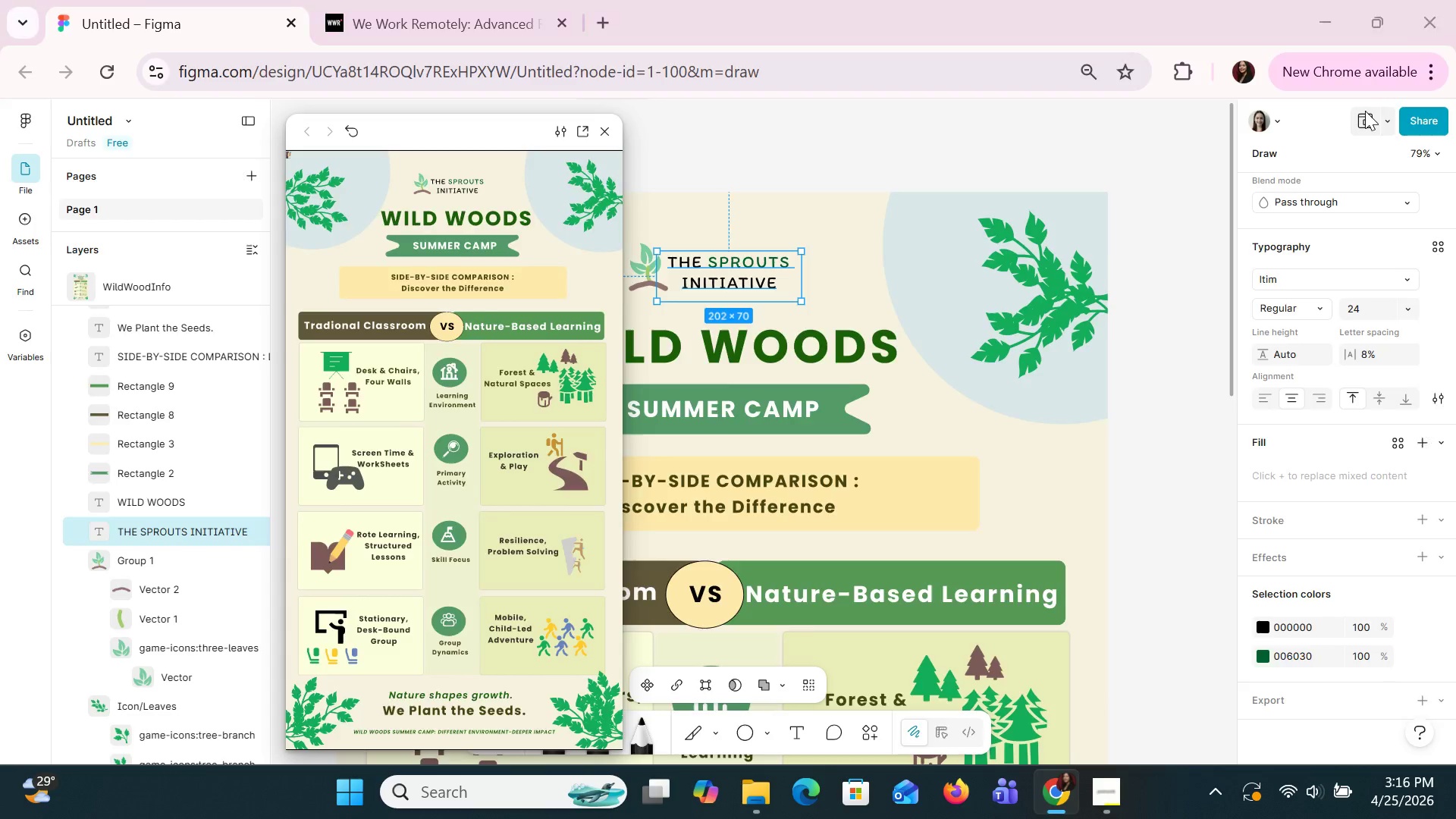 
key(Alt+Tab)